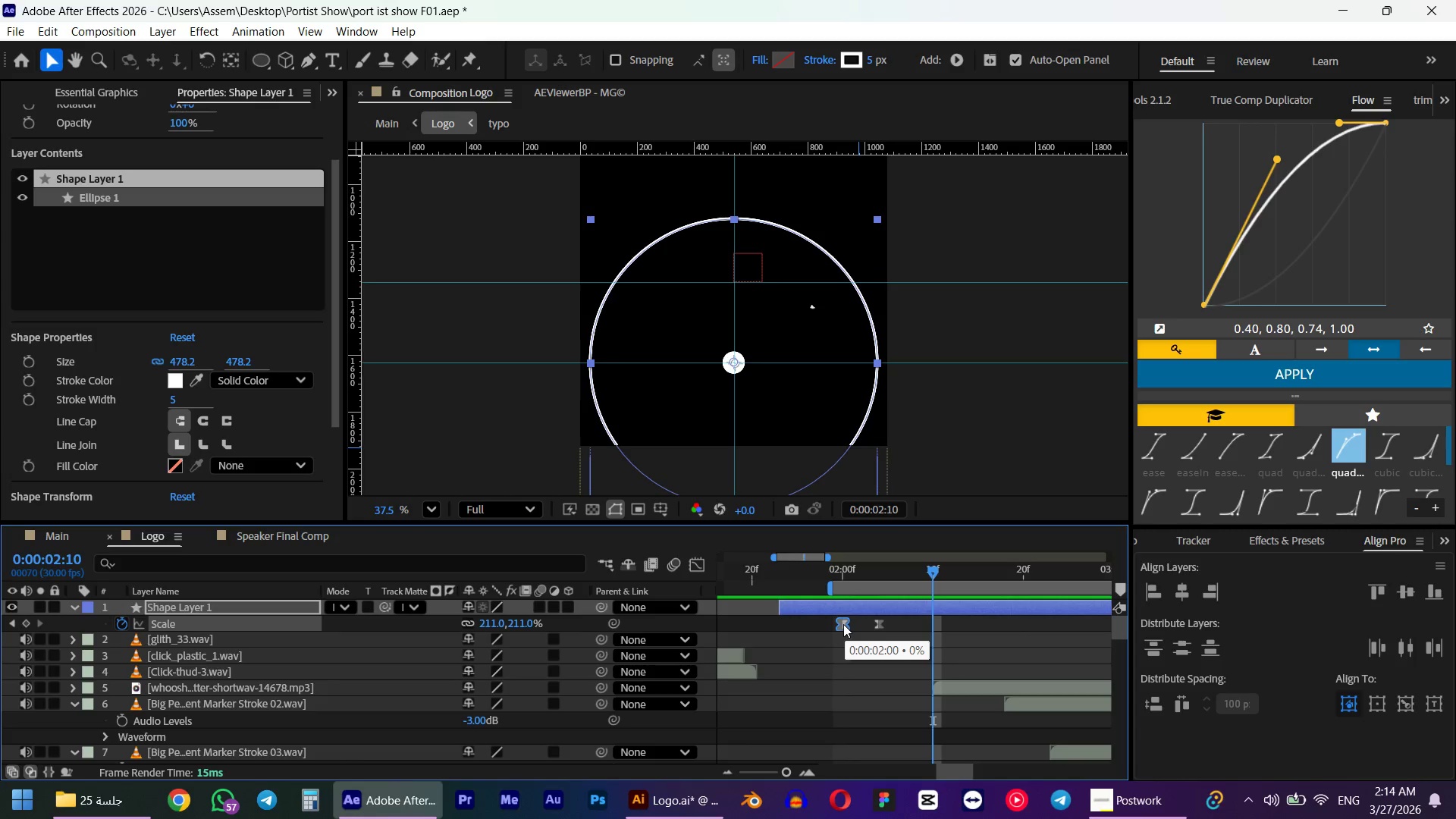 
key(Control+V)
 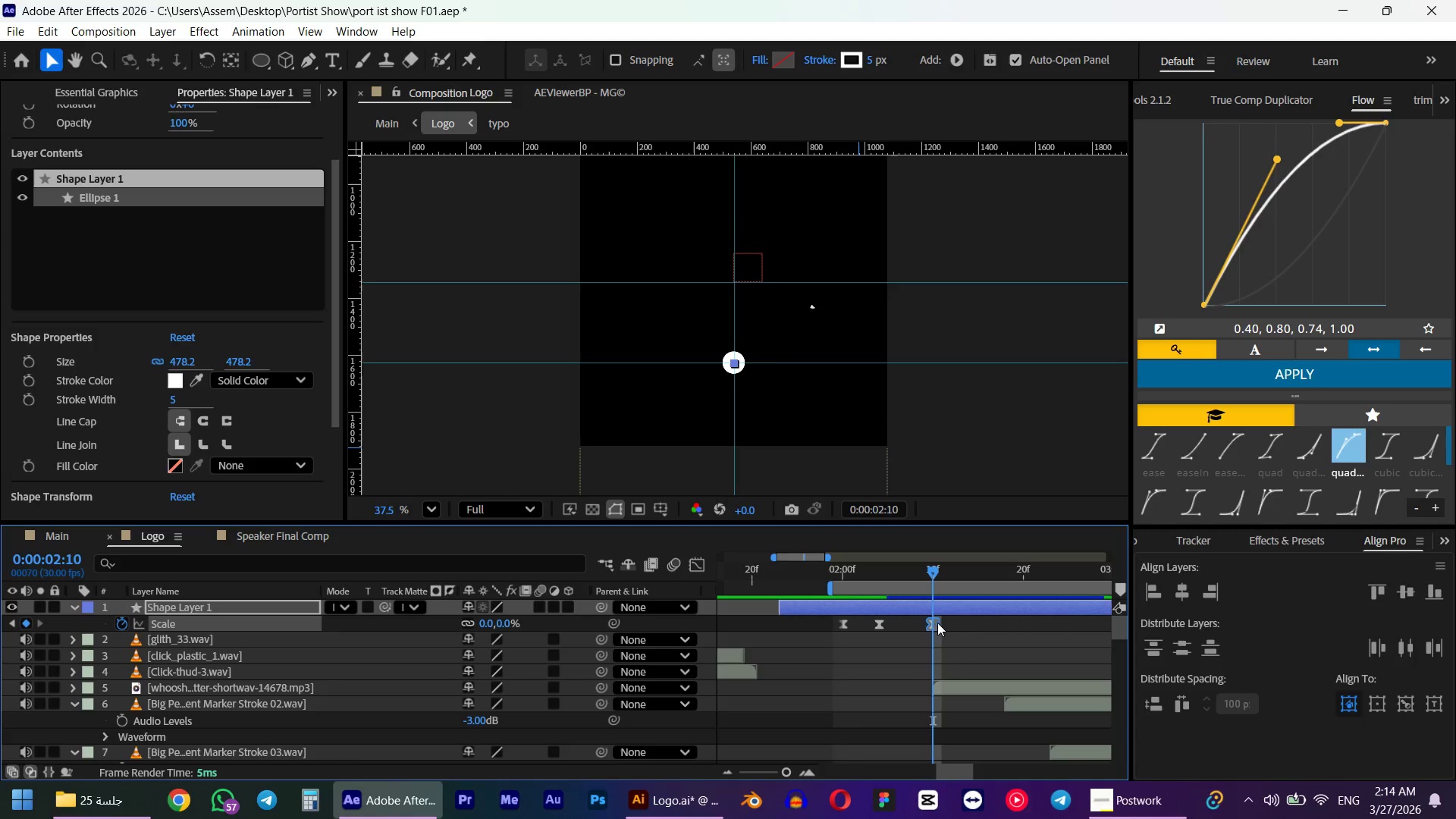 
left_click_drag(start_coordinate=[930, 623], to_coordinate=[918, 620])
 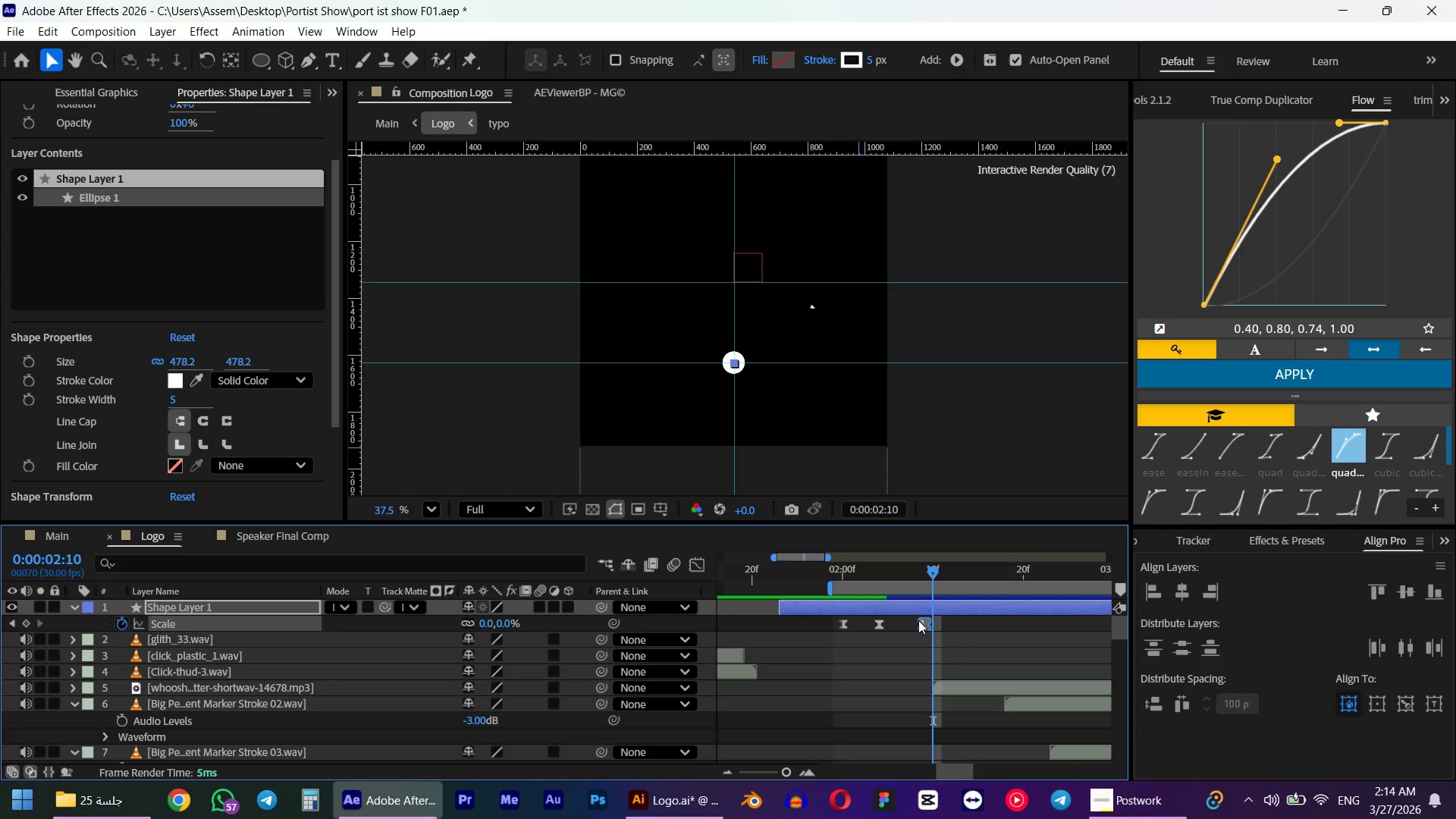 
key(Control+ControlLeft)
 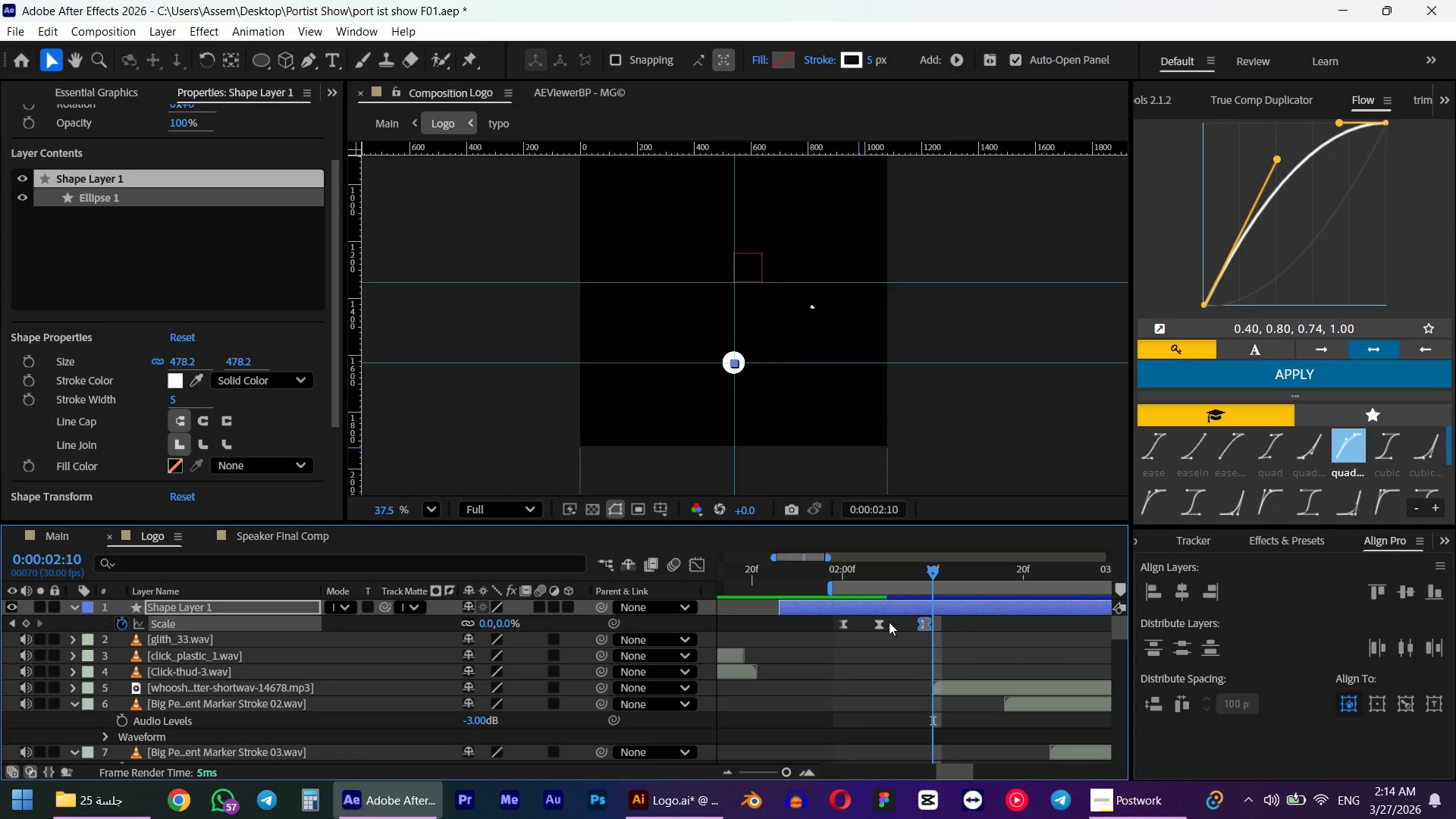 
key(Z)
 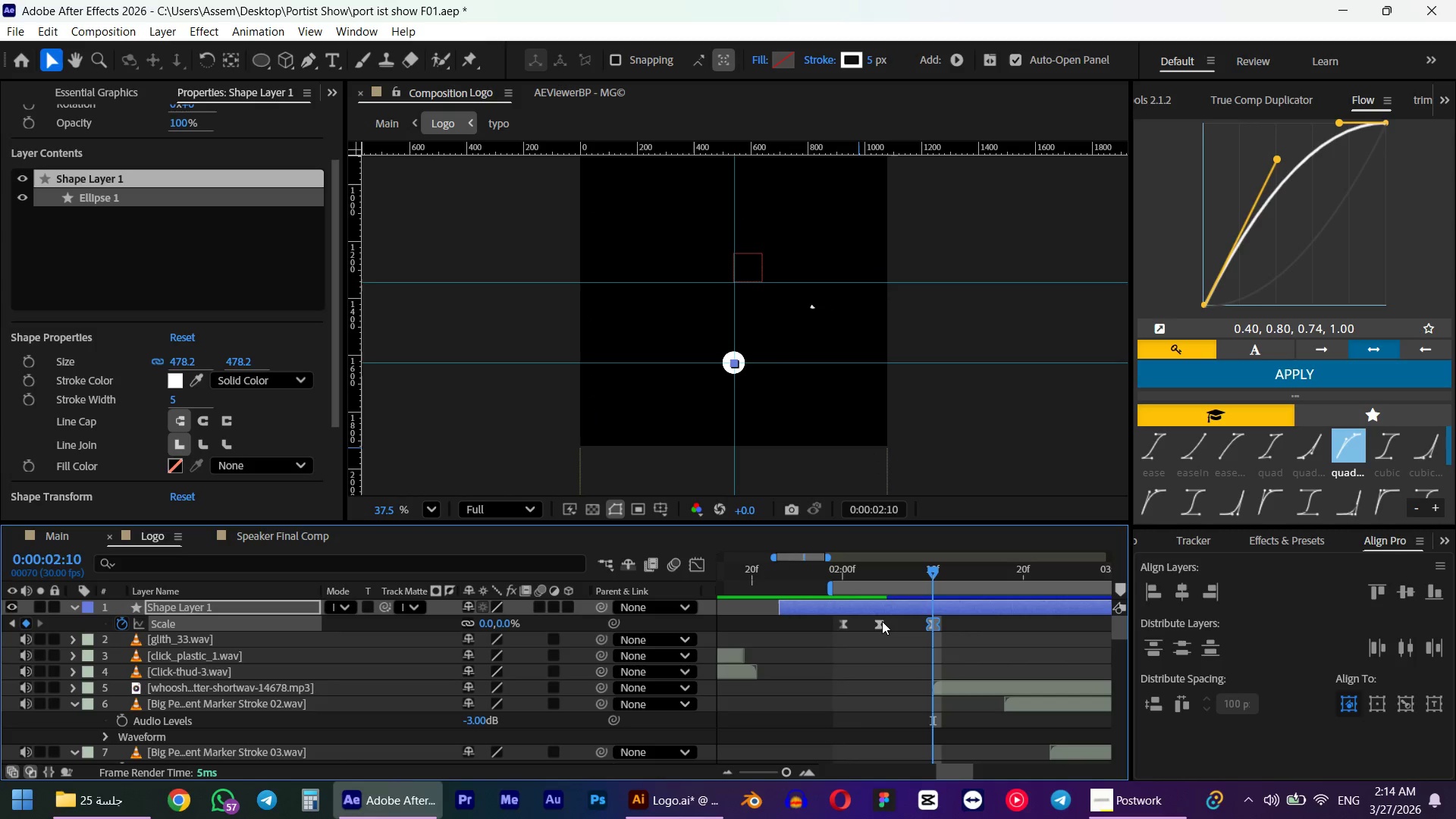 
left_click_drag(start_coordinate=[882, 621], to_coordinate=[890, 622])
 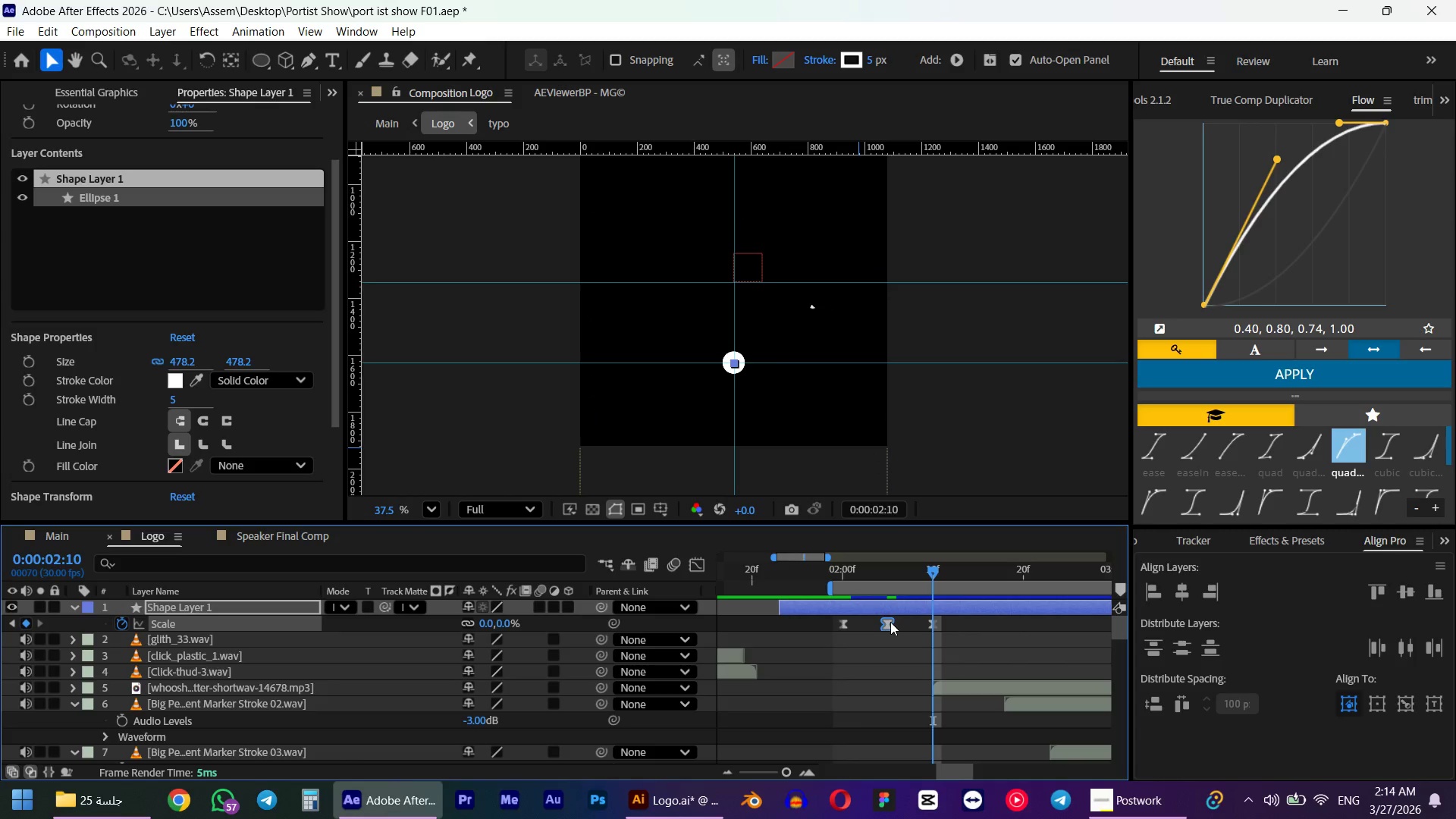 
hold_key(key=ShiftLeft, duration=0.66)
 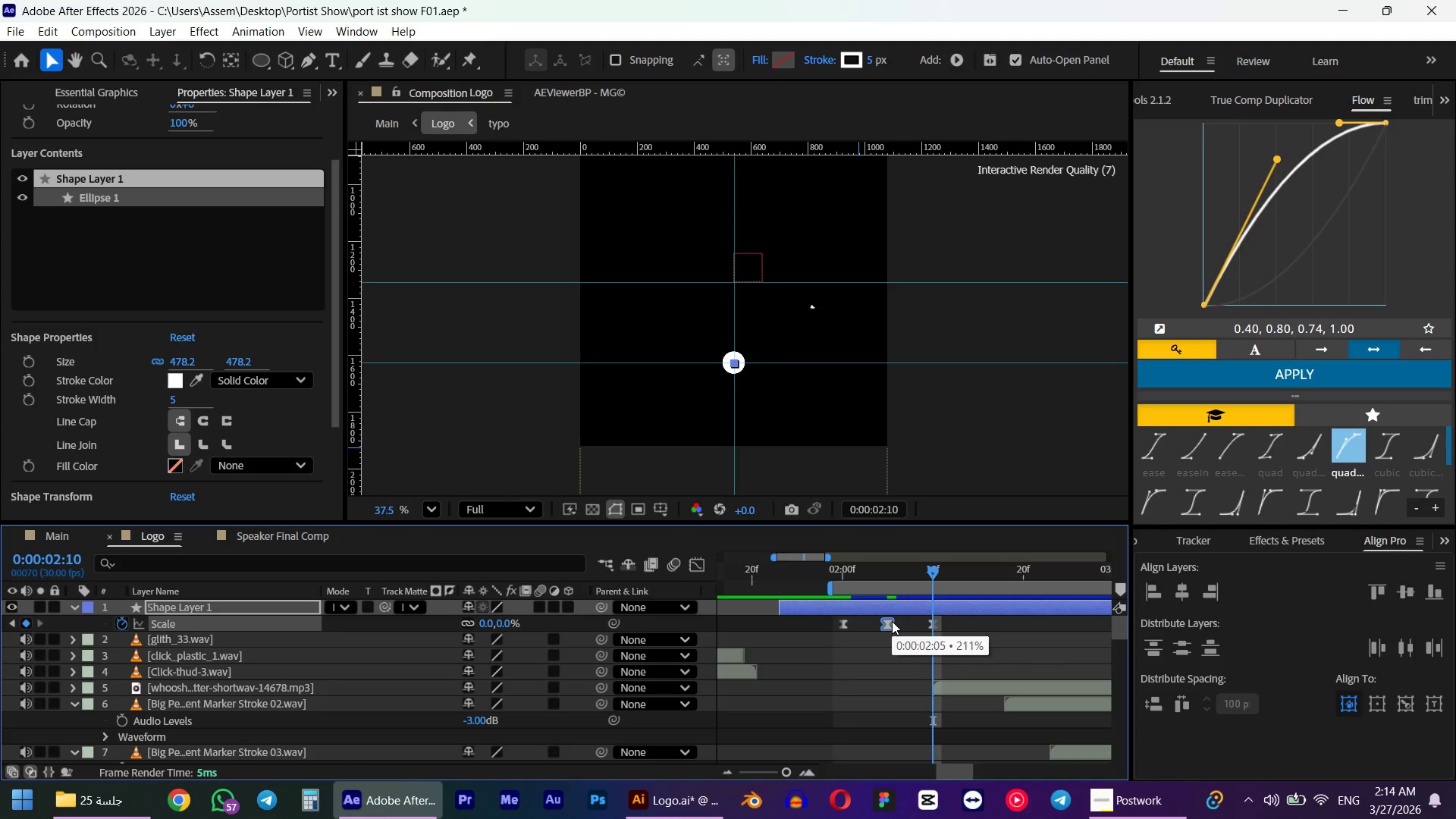 
left_click_drag(start_coordinate=[962, 622], to_coordinate=[812, 626])
 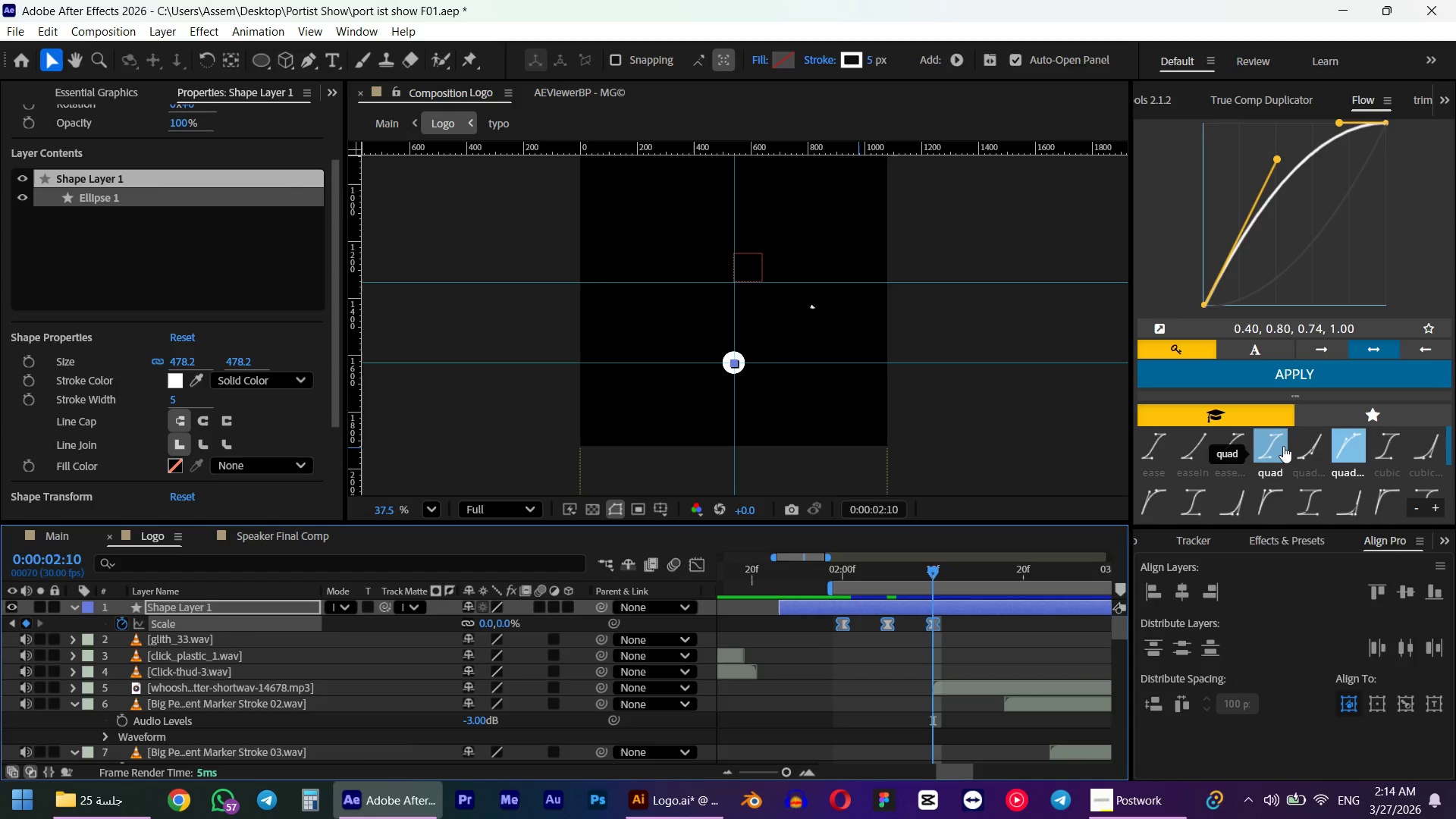 
left_click([1283, 446])
 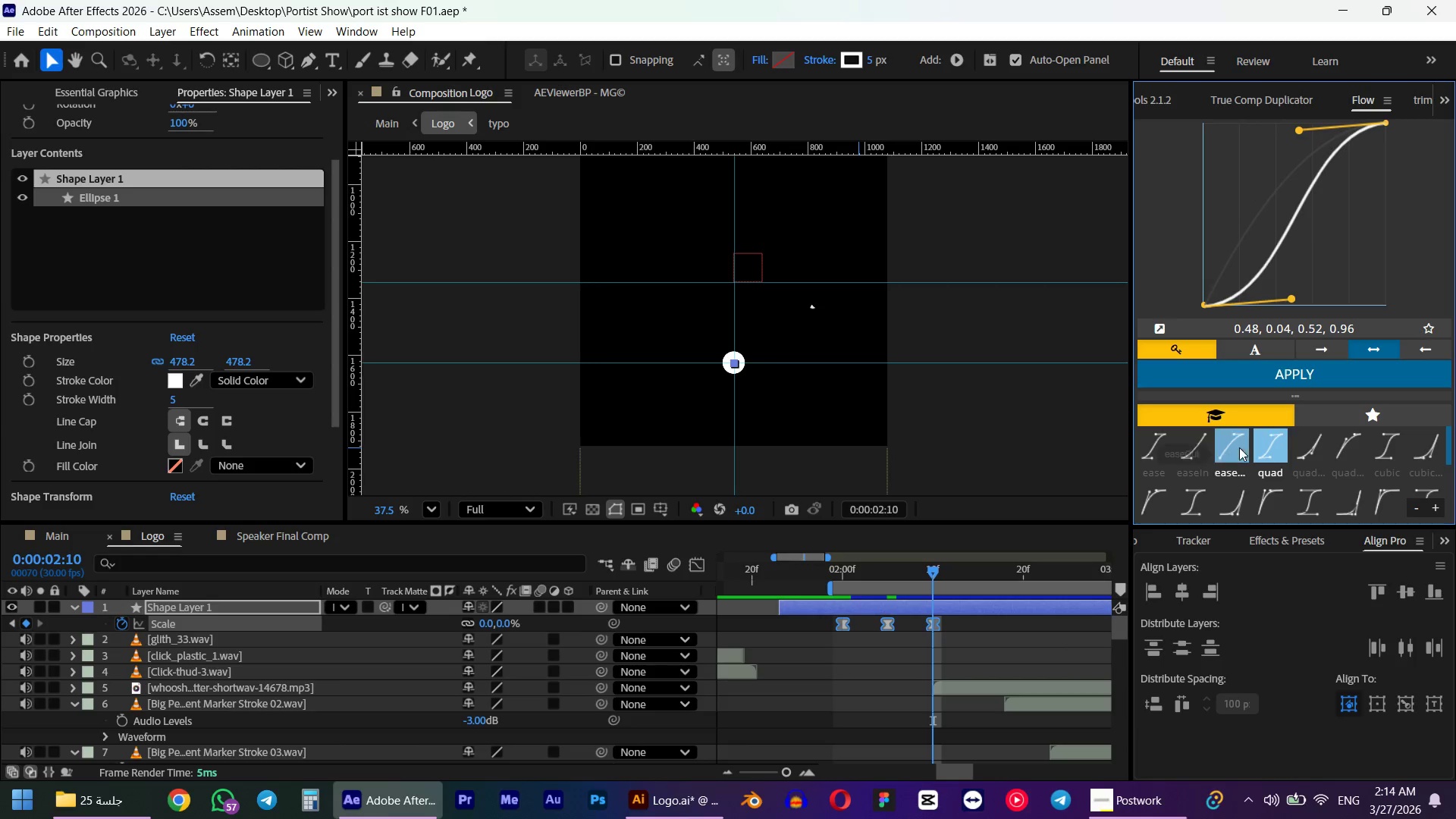 
left_click([1232, 450])
 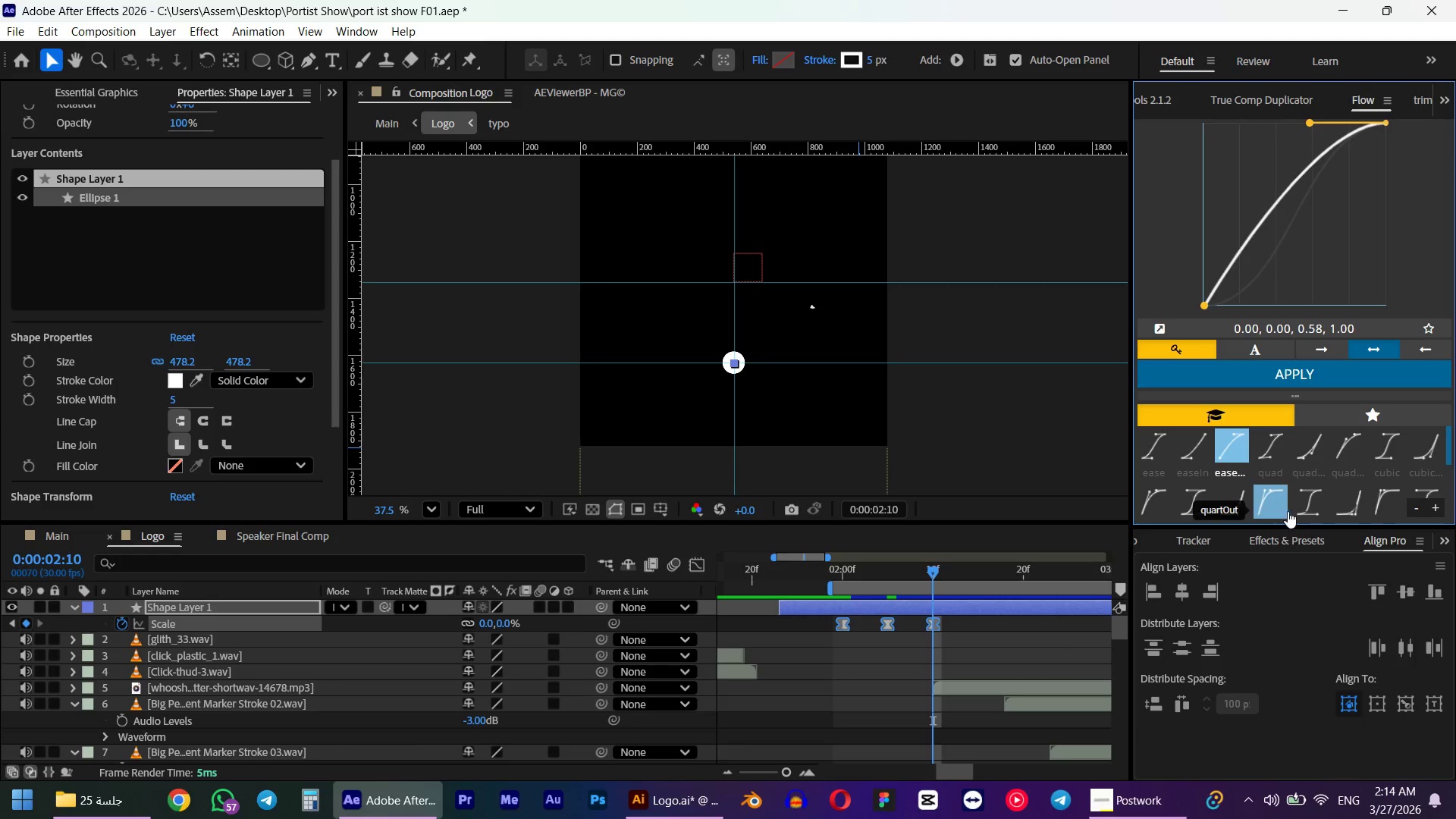 
left_click([1234, 508])
 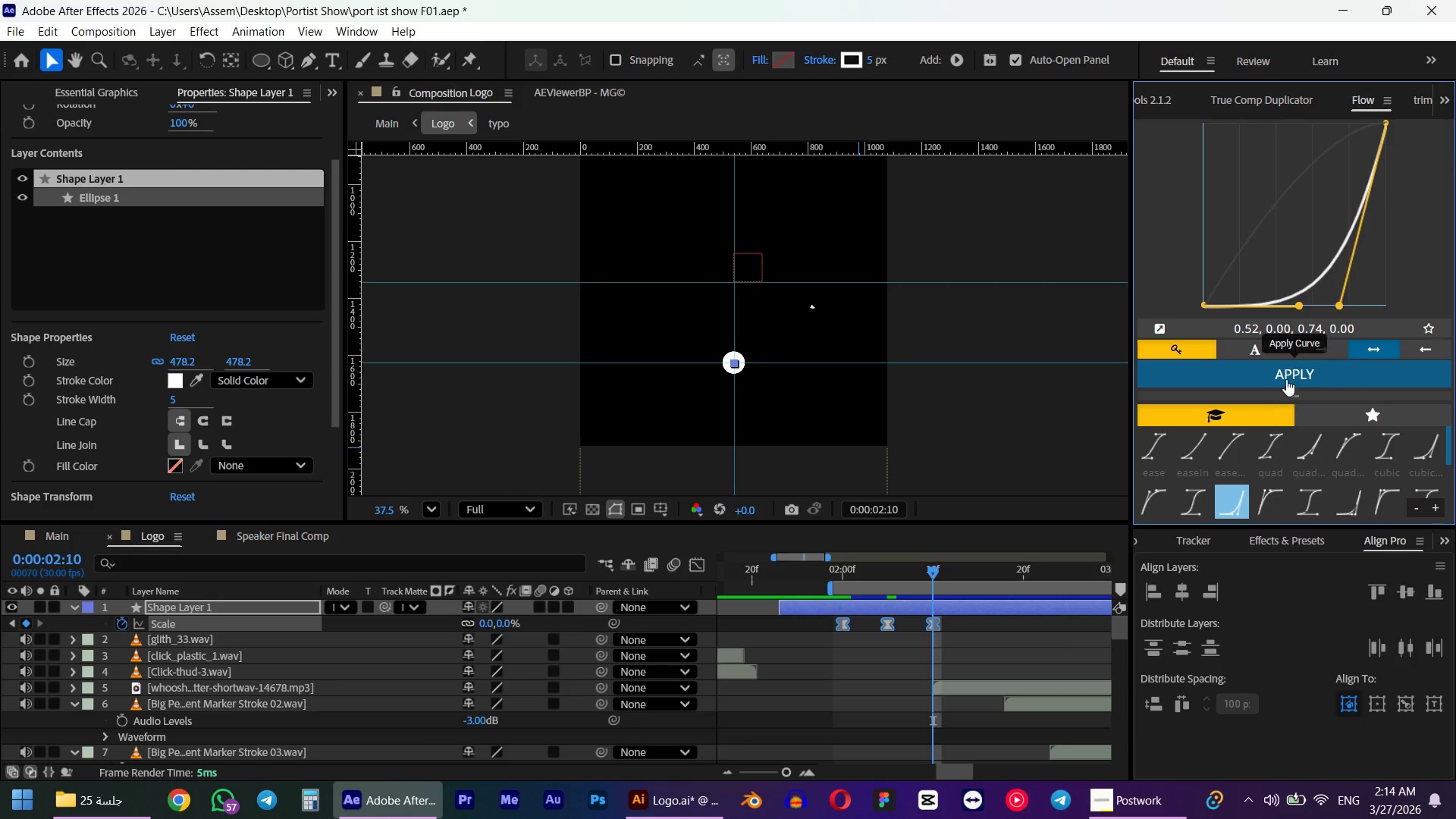 
left_click([1285, 377])
 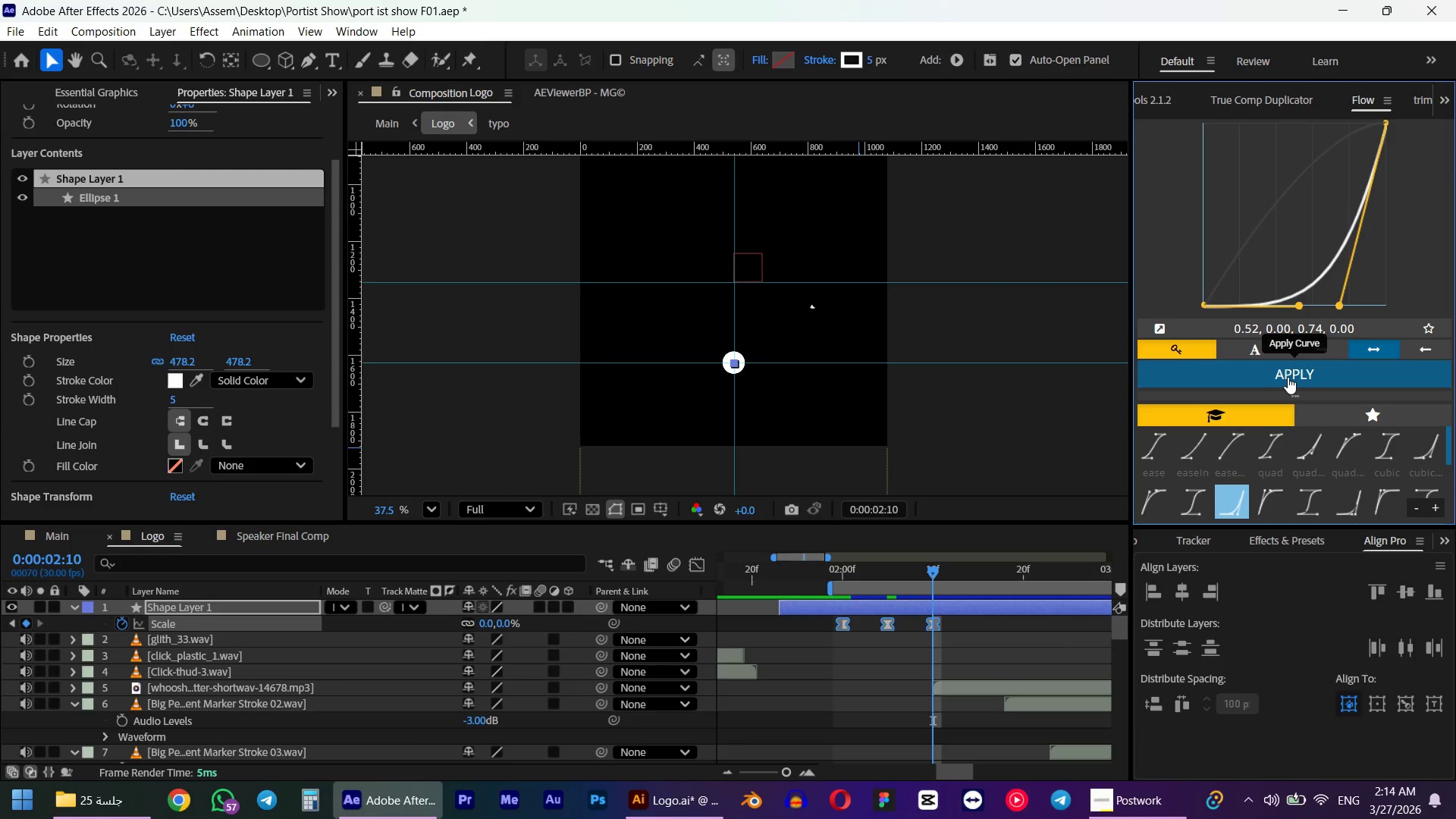 
key(Numpad0)
 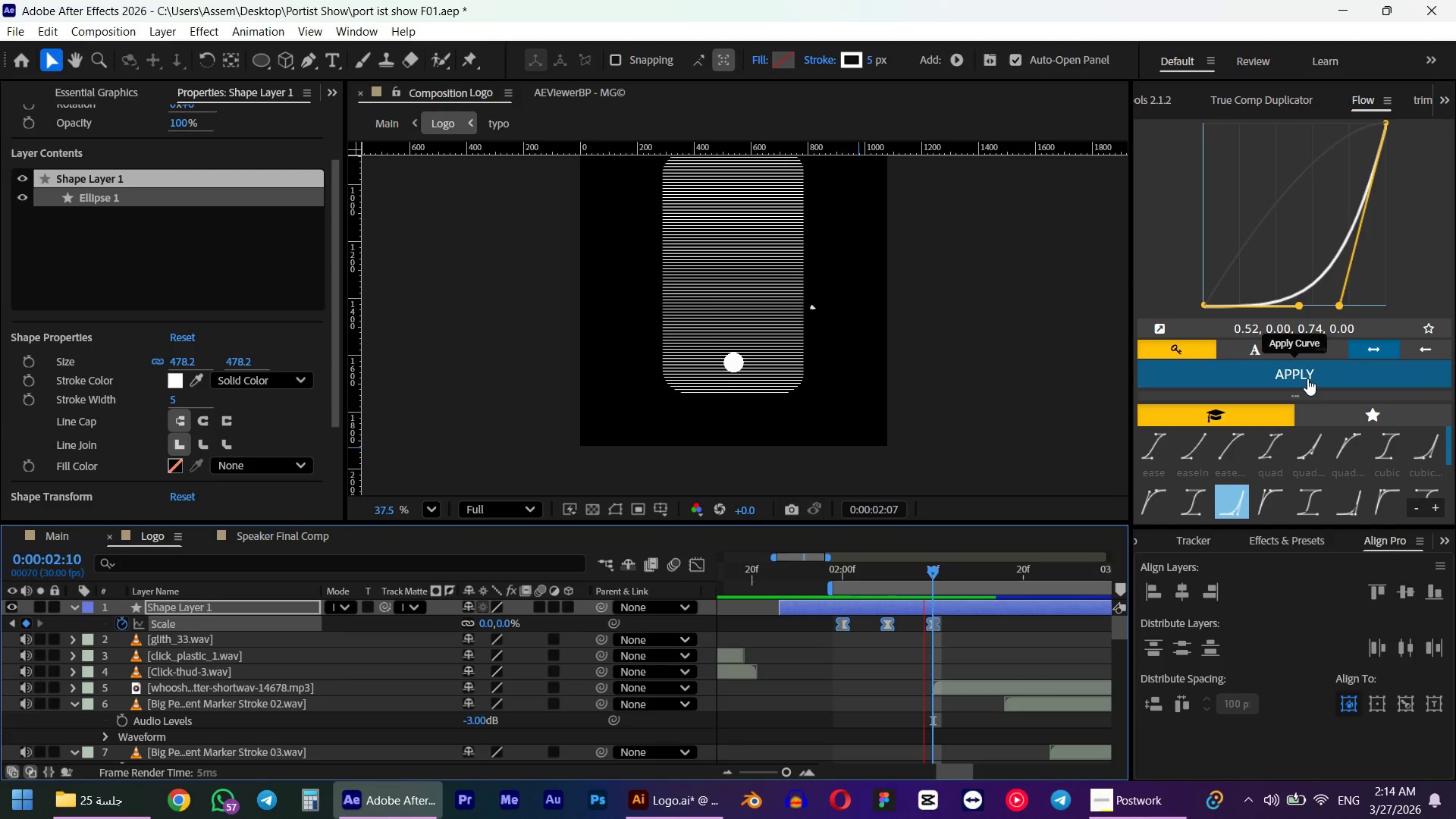 
key(Space)
 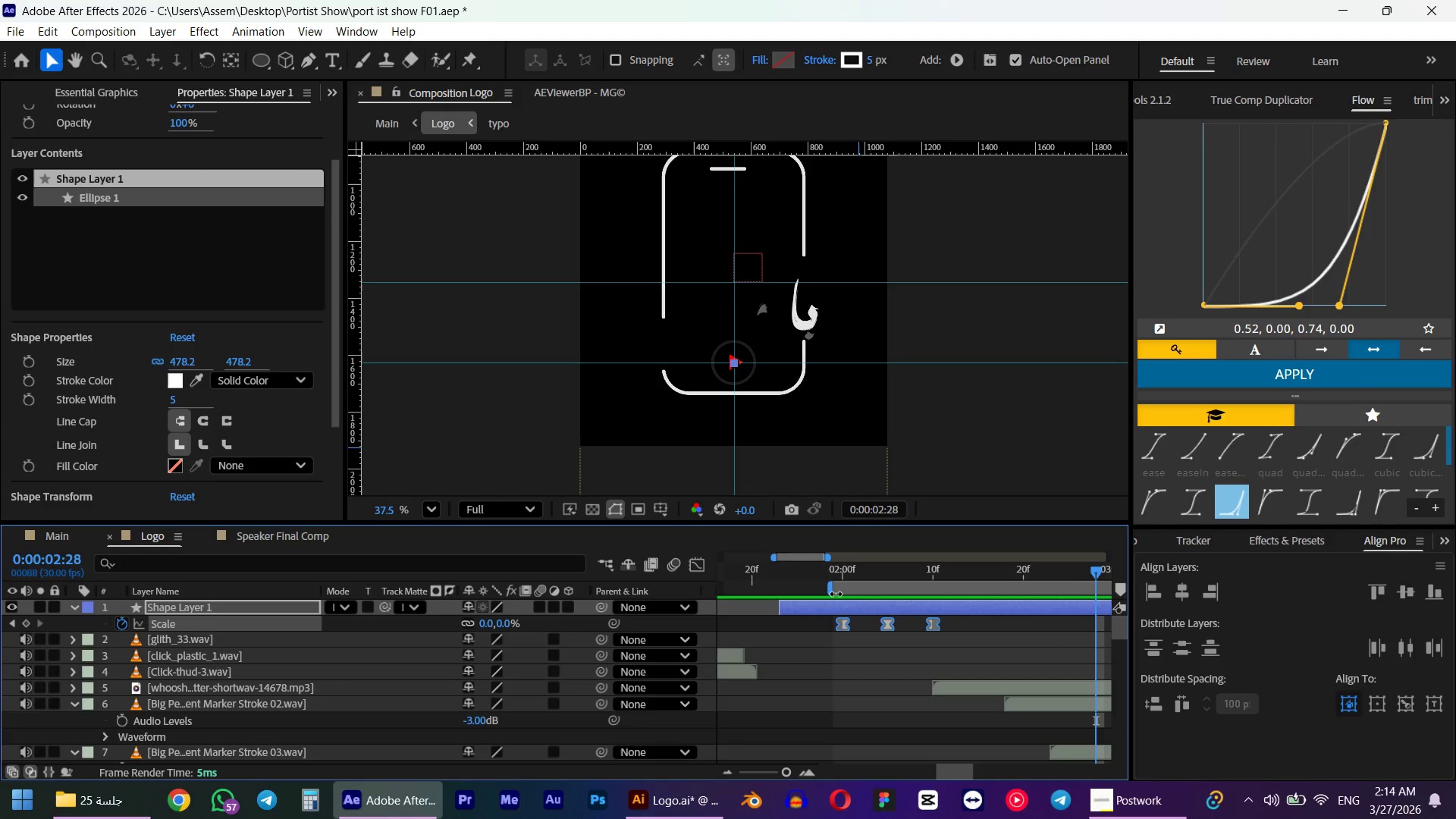 
left_click_drag(start_coordinate=[835, 594], to_coordinate=[780, 595])
 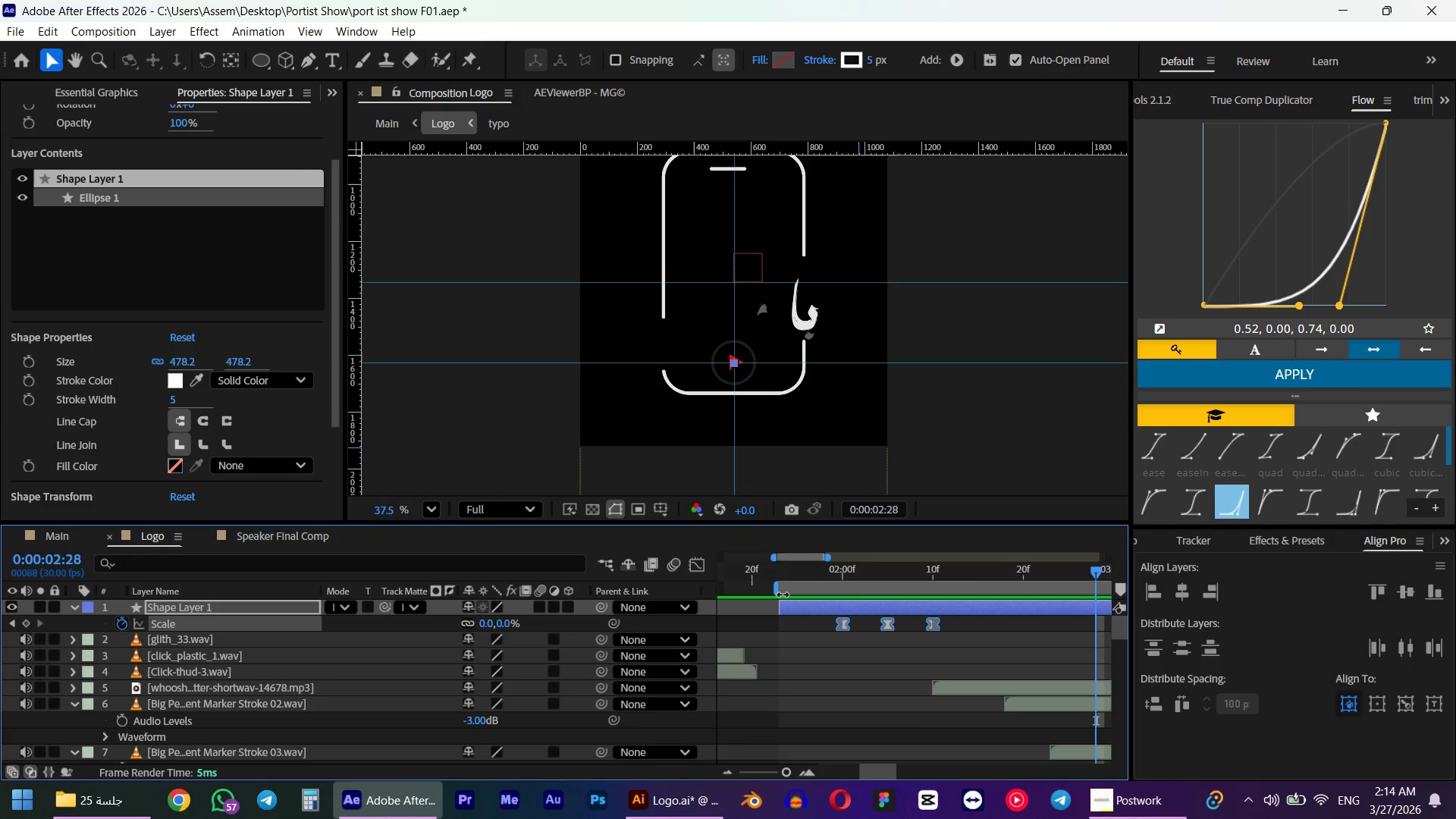 
key(Numpad0)
 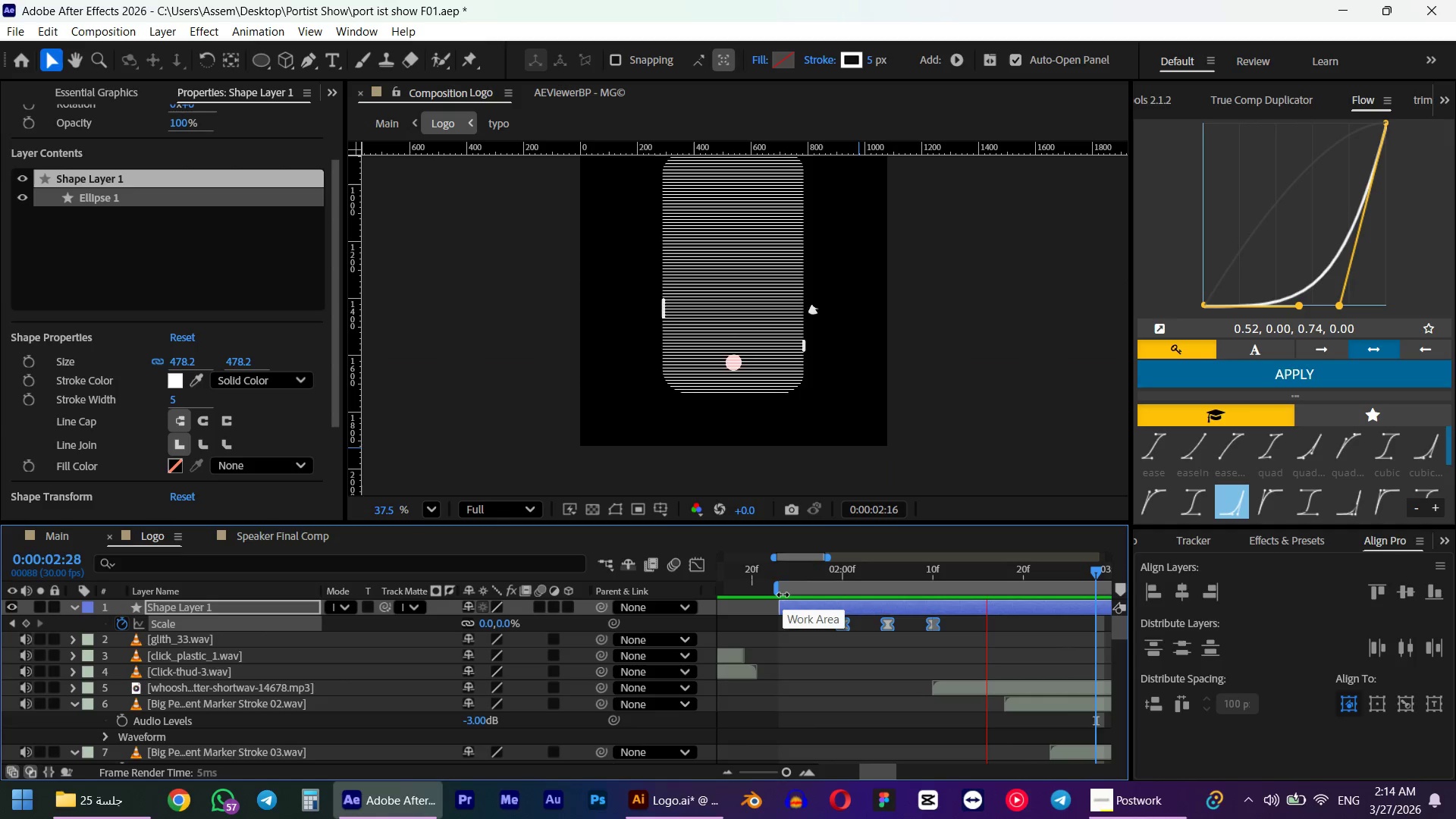 
key(Space)
 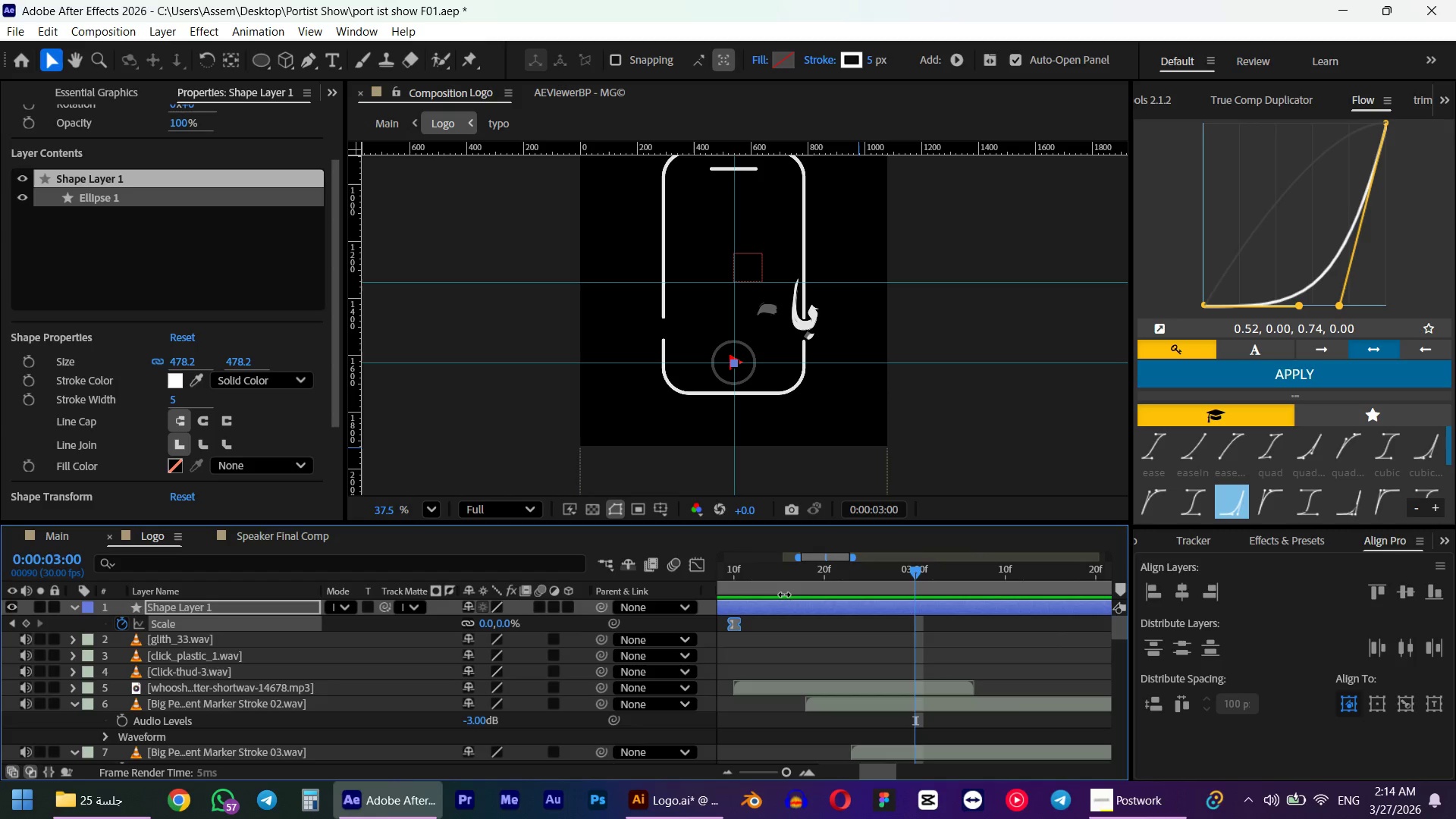 
key(Numpad0)
 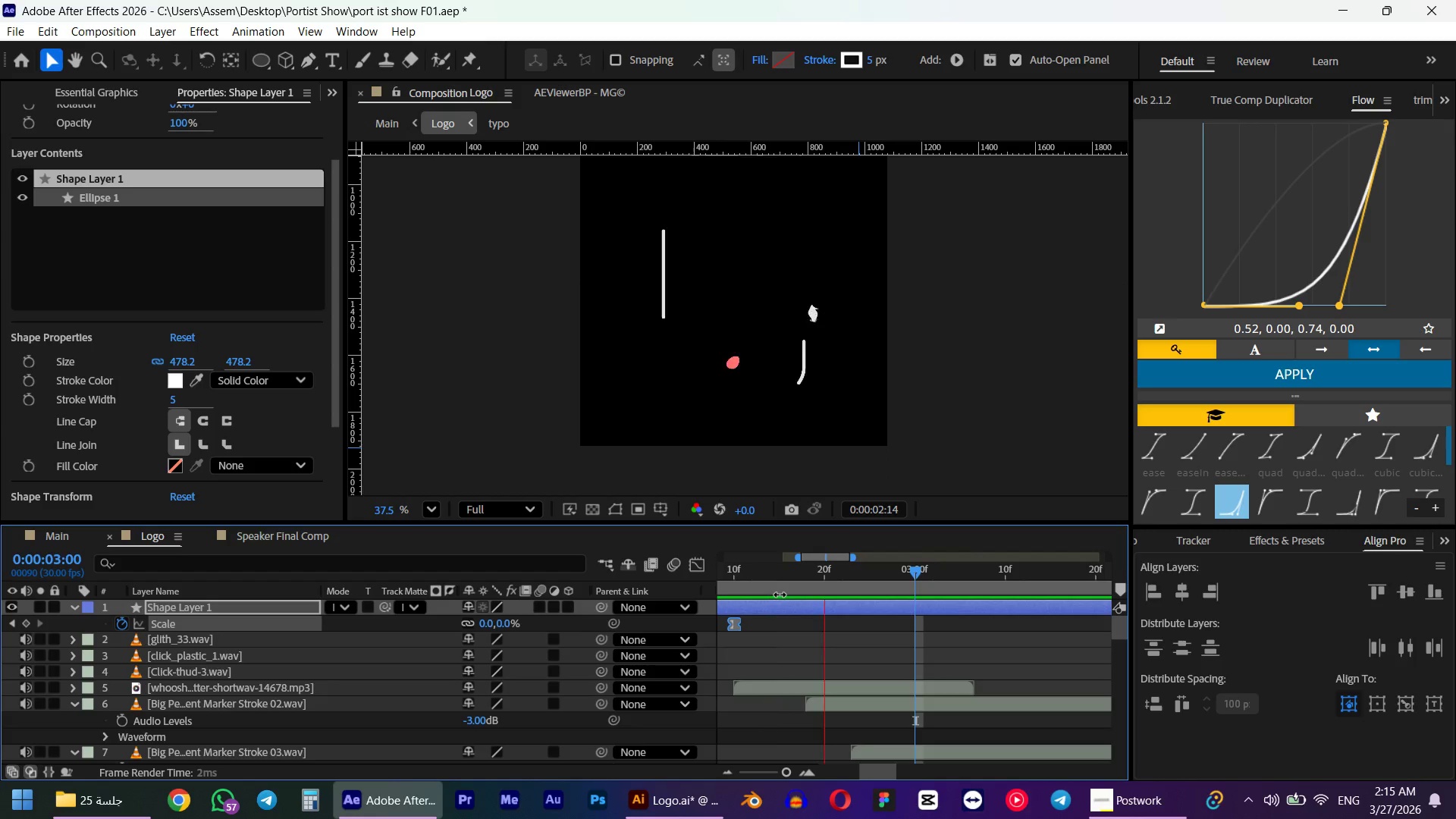 
key(Space)
 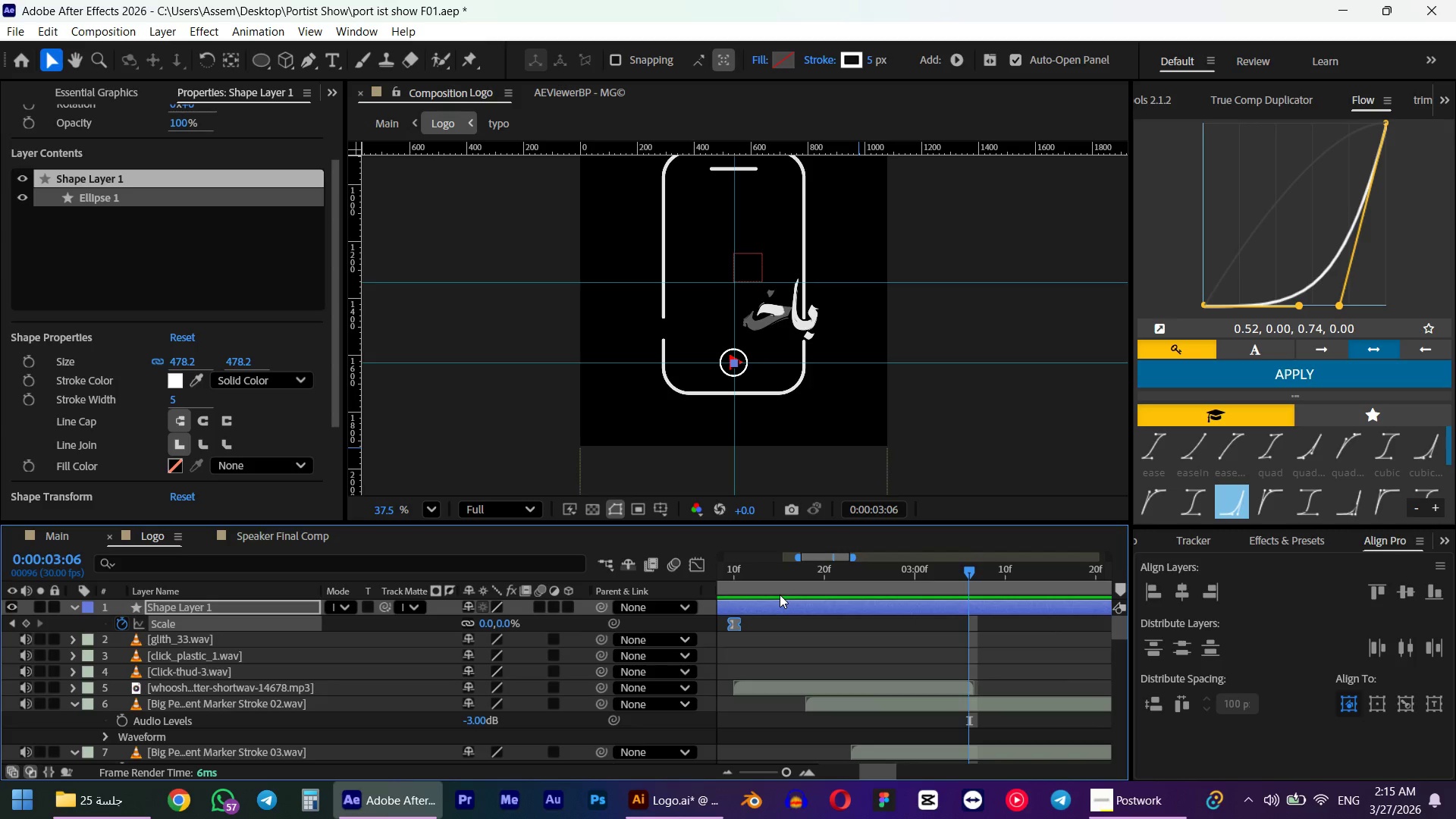 
key(Numpad0)
 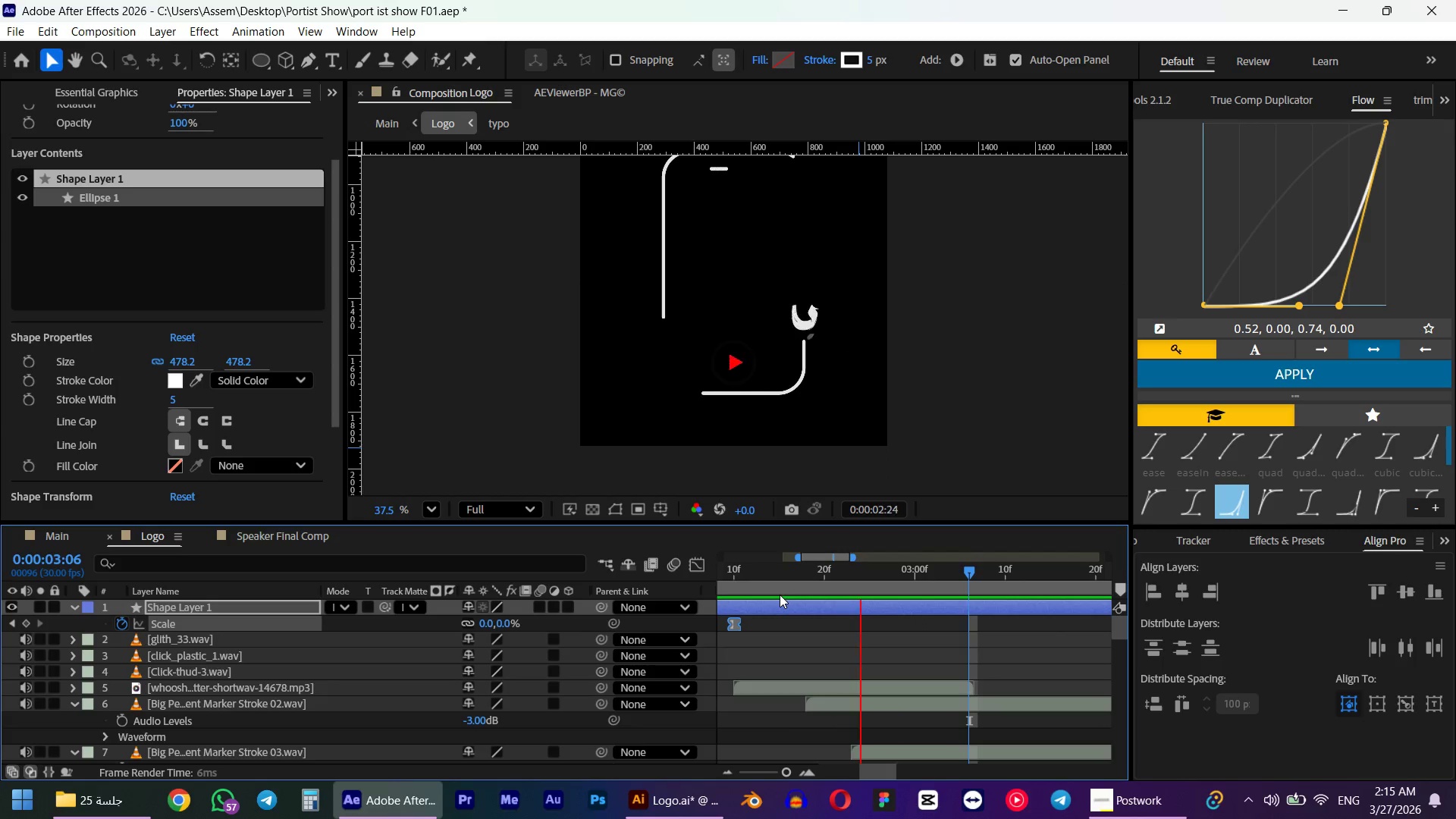 
key(Space)
 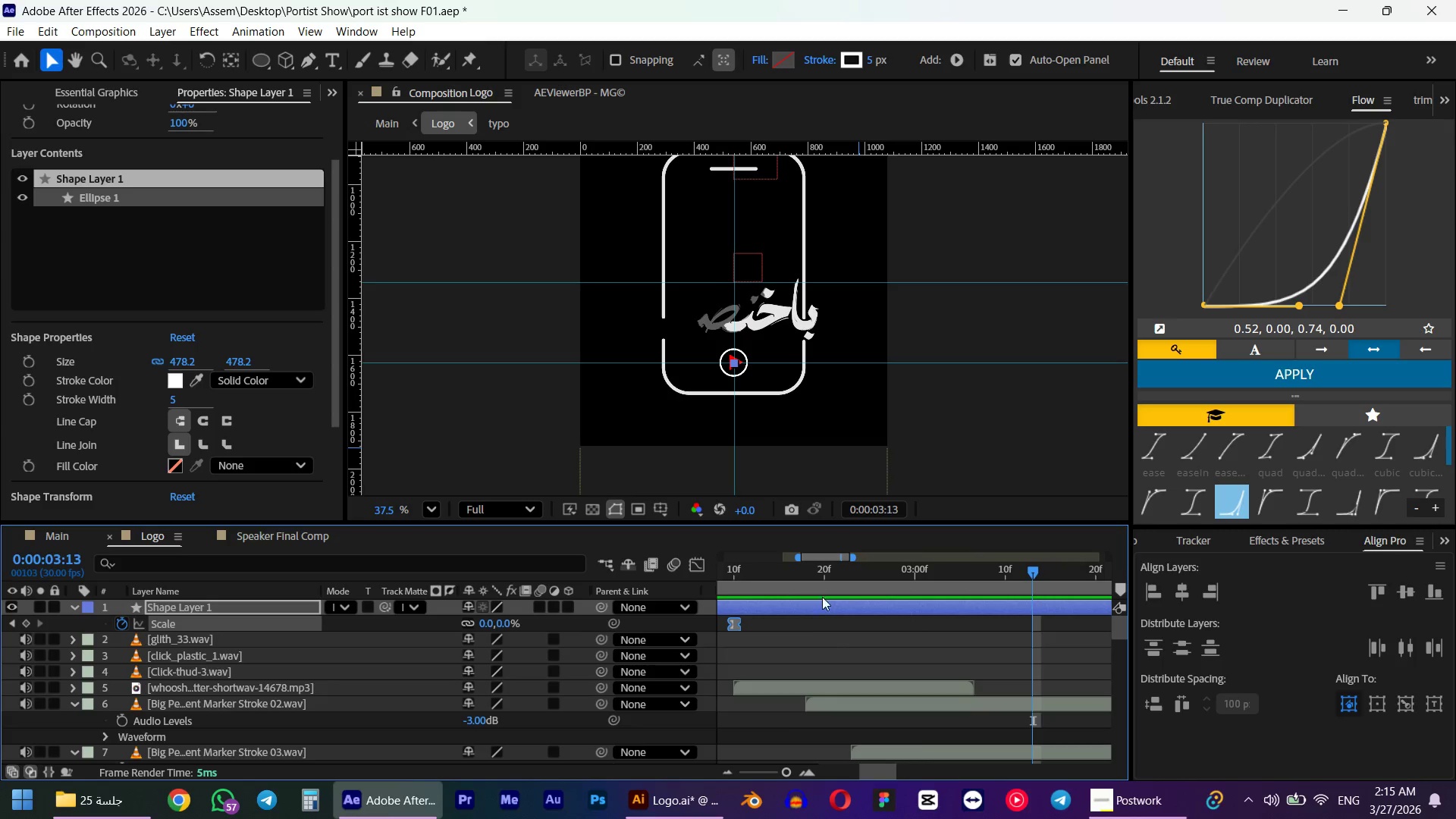 
hold_key(key=AltLeft, duration=0.44)
scroll: coordinate [805, 647], scroll_direction: down, amount: 4.0
 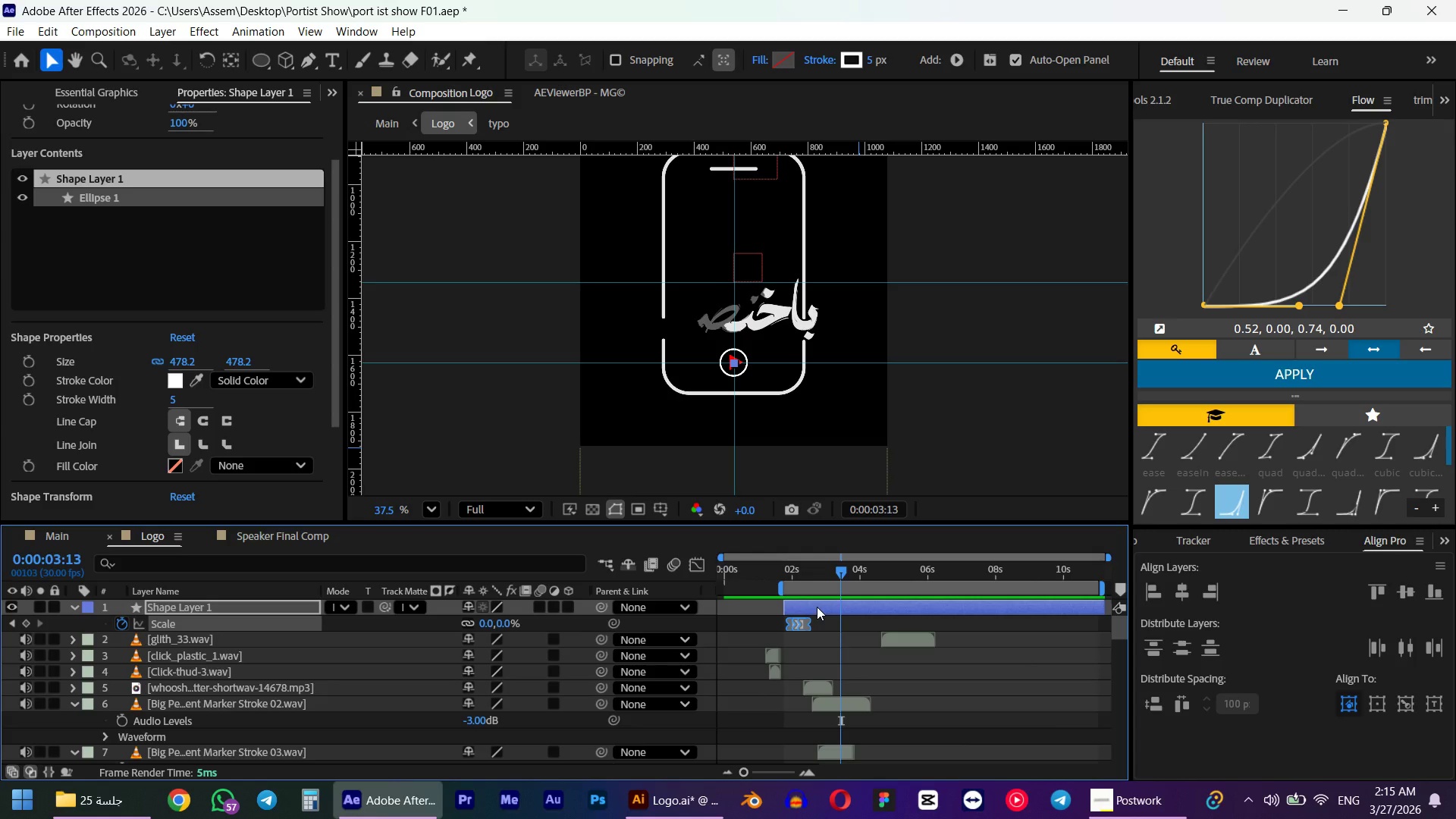 
key(Alt+BracketRight)
 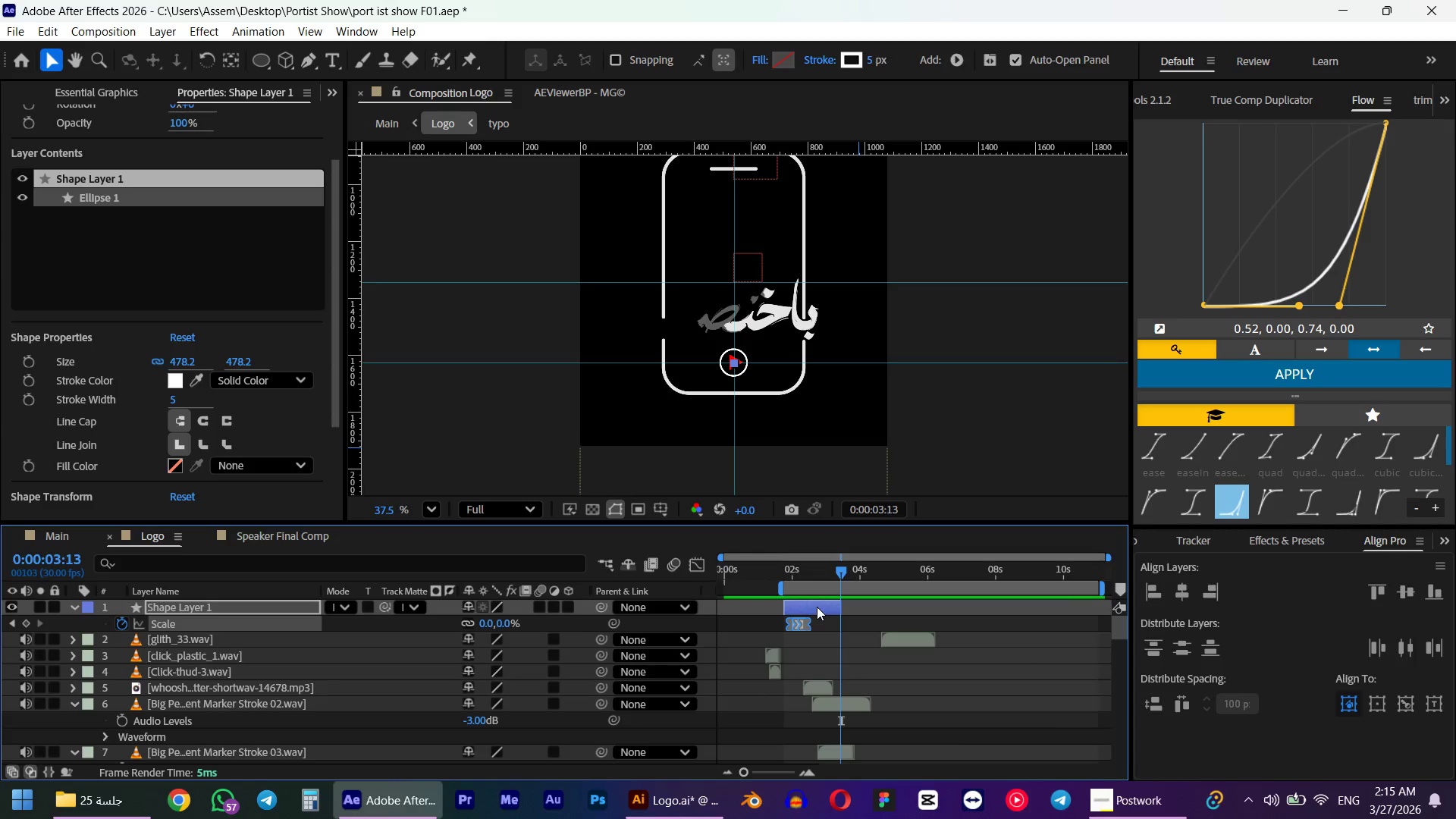 
key(Numpad0)
 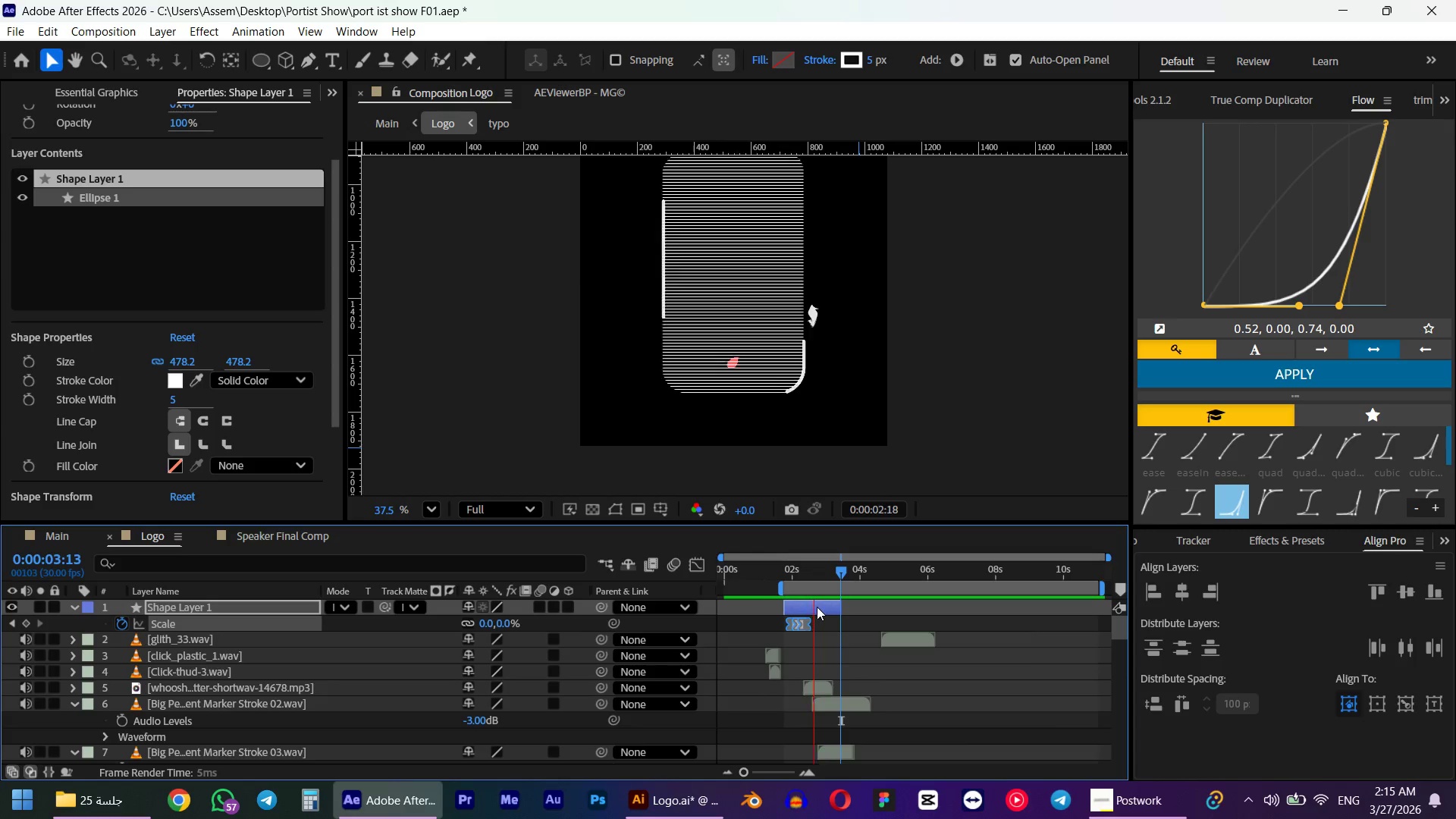 
key(Space)
 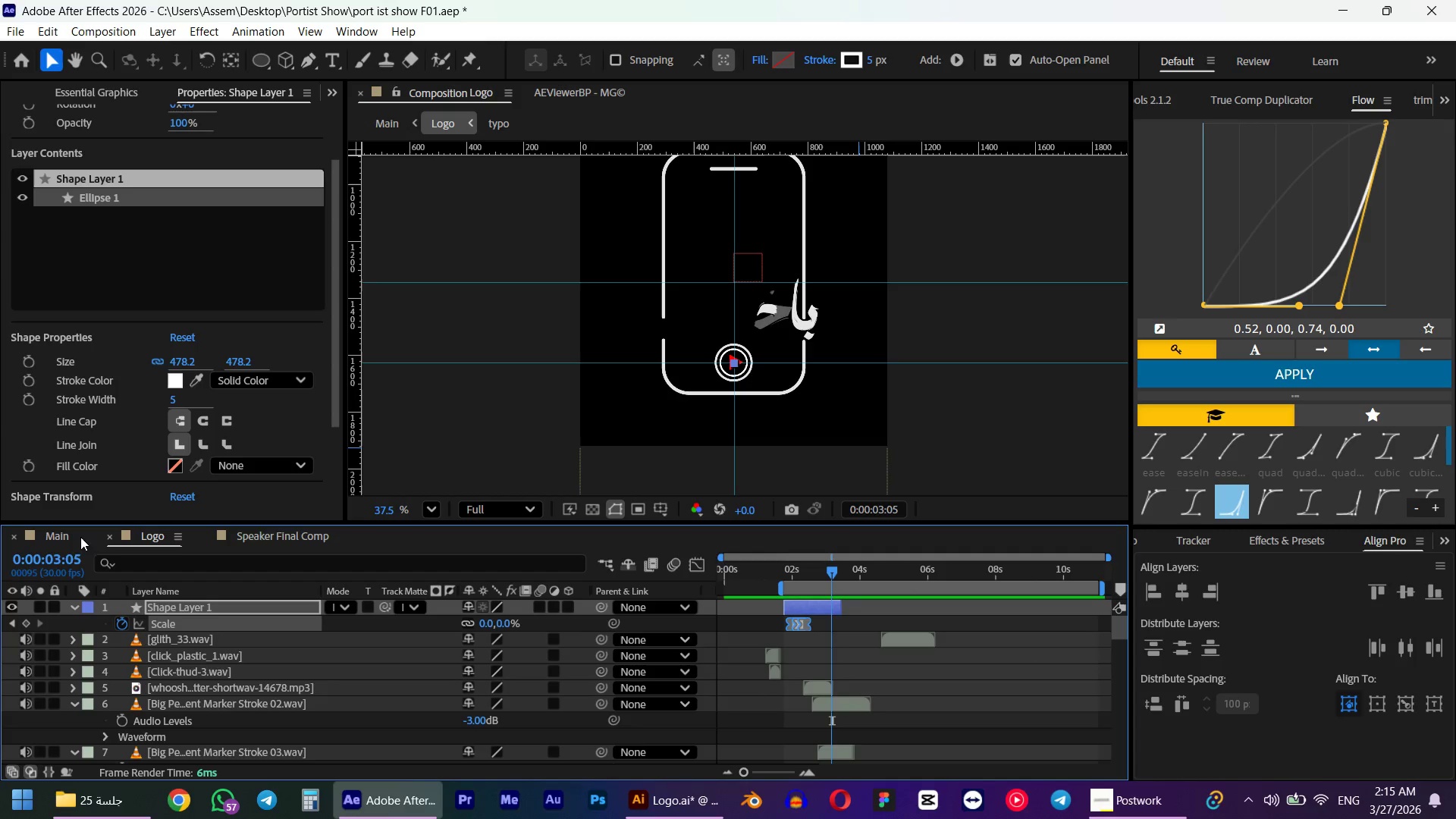 
left_click([52, 534])
 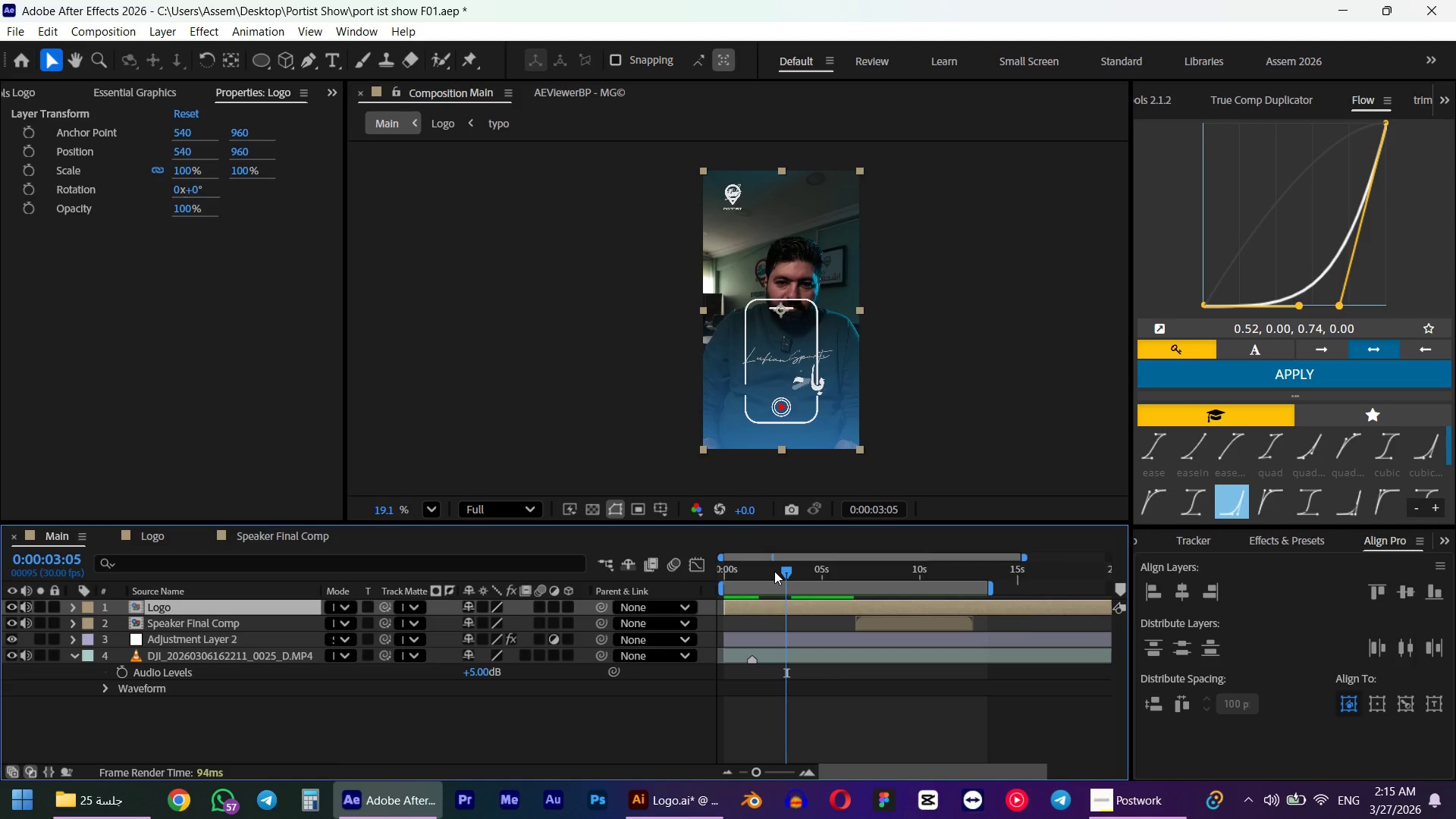 
key(Numpad0)
 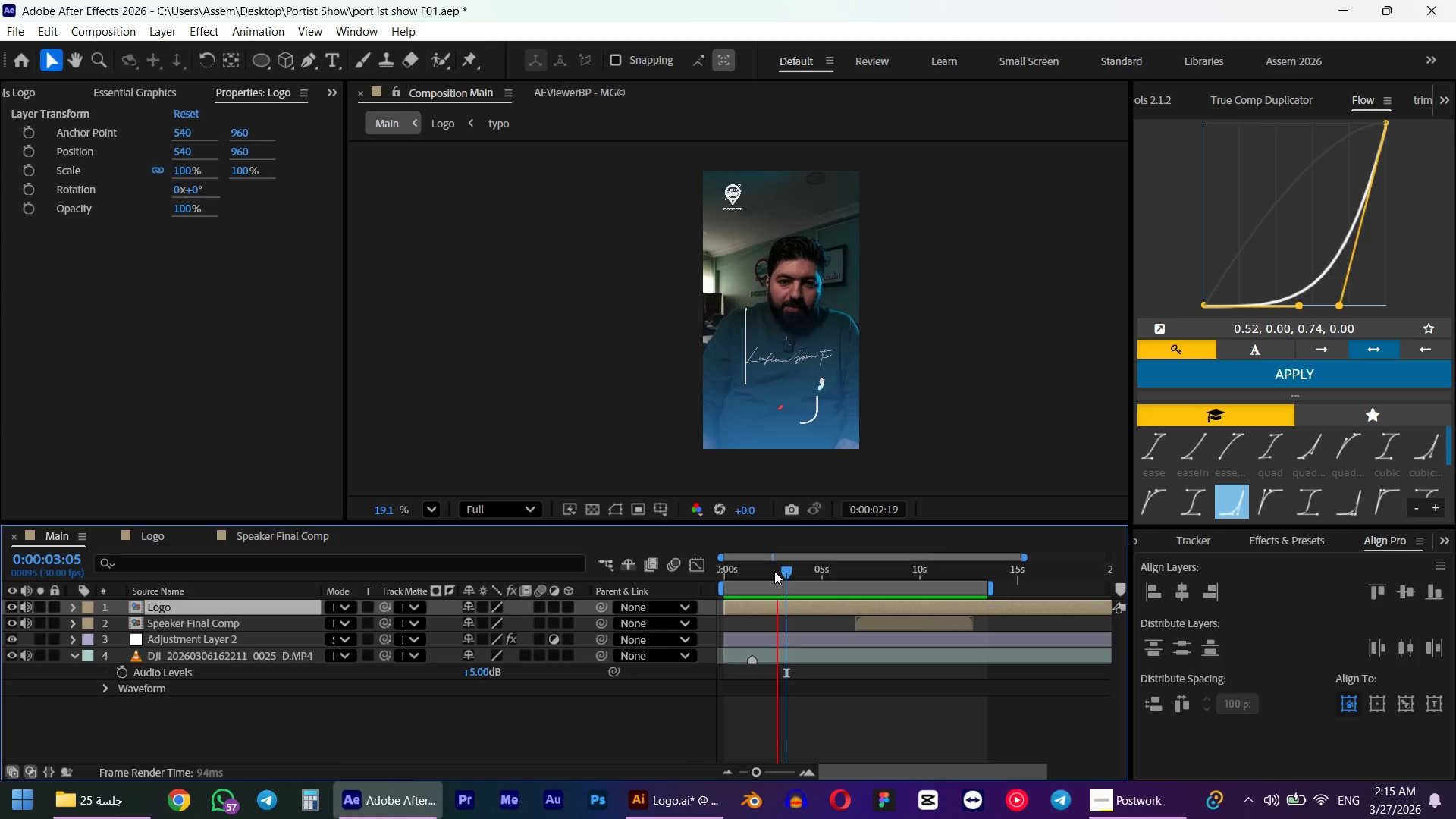 
wait(21.45)
 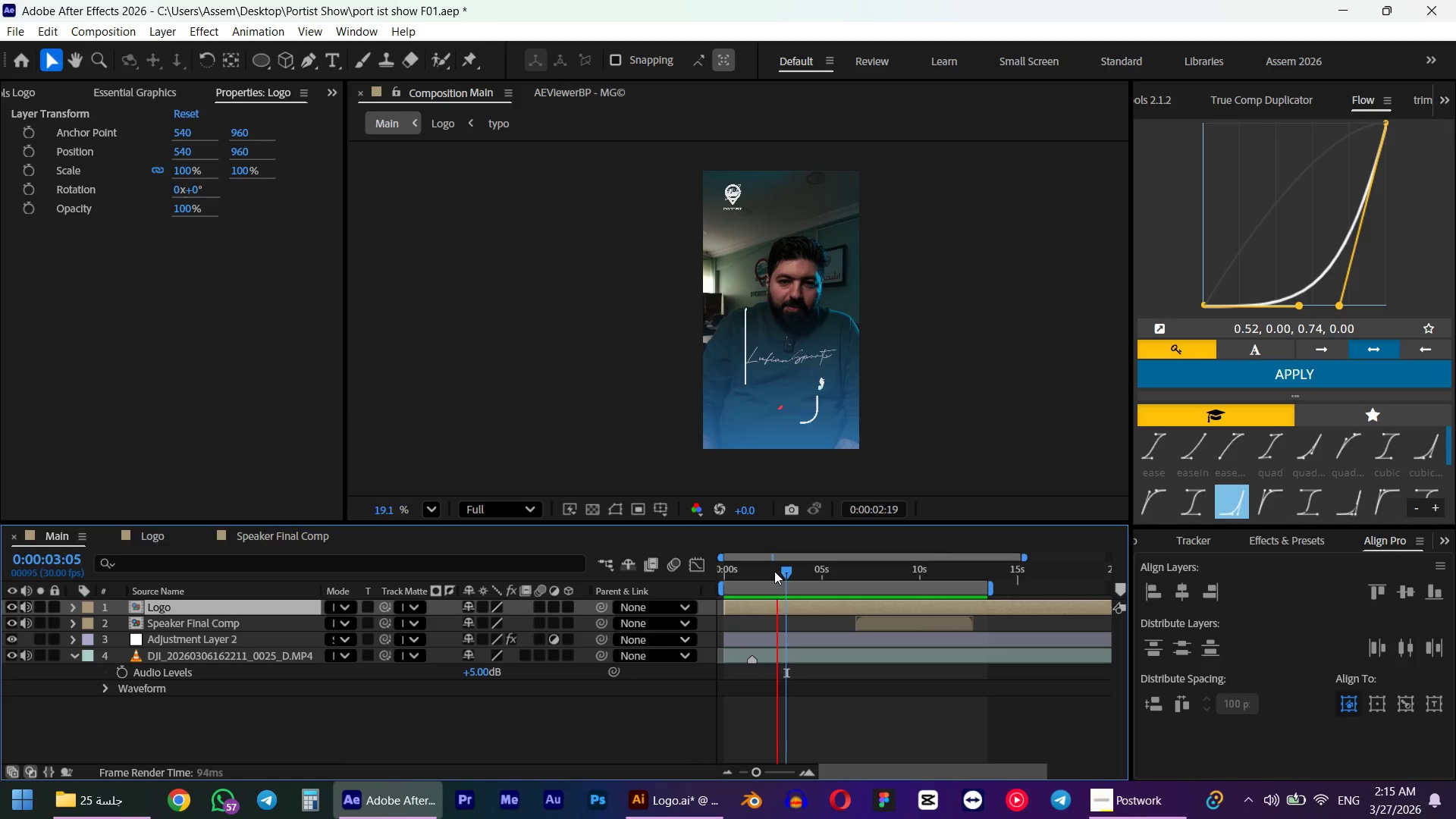 
key(Space)
 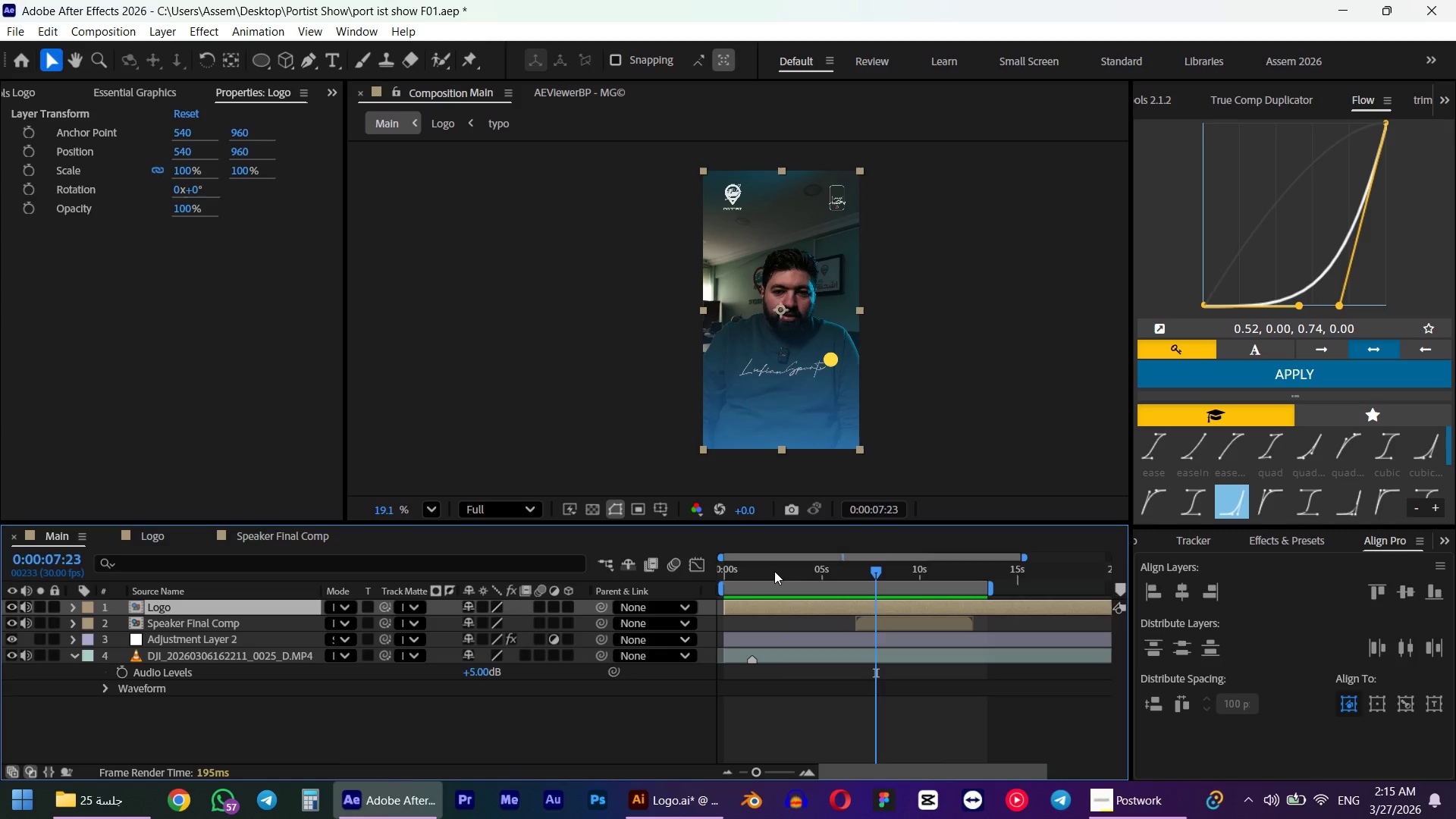 
key(Numpad0)
 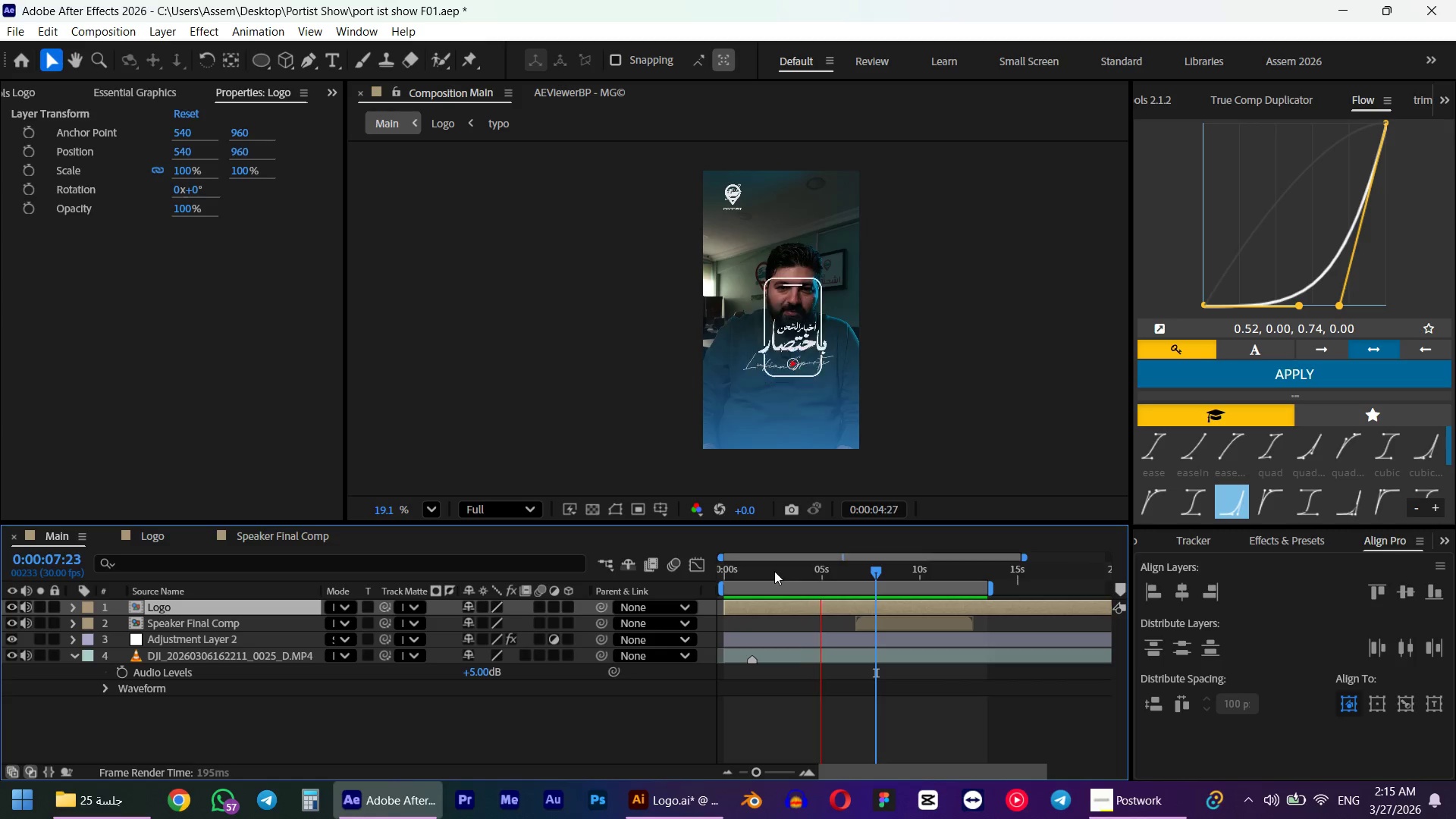 
wait(10.2)
 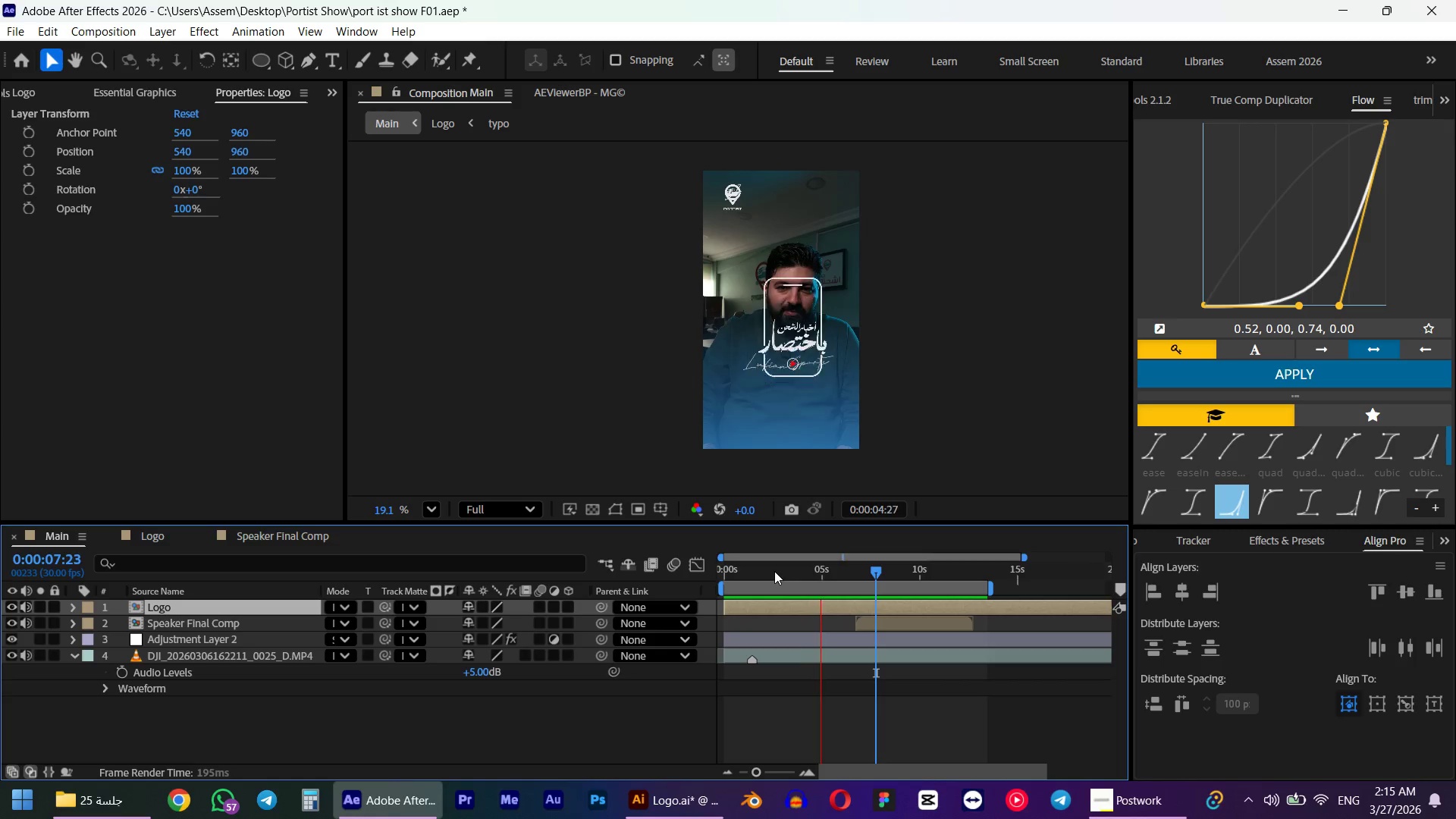 
key(Space)
 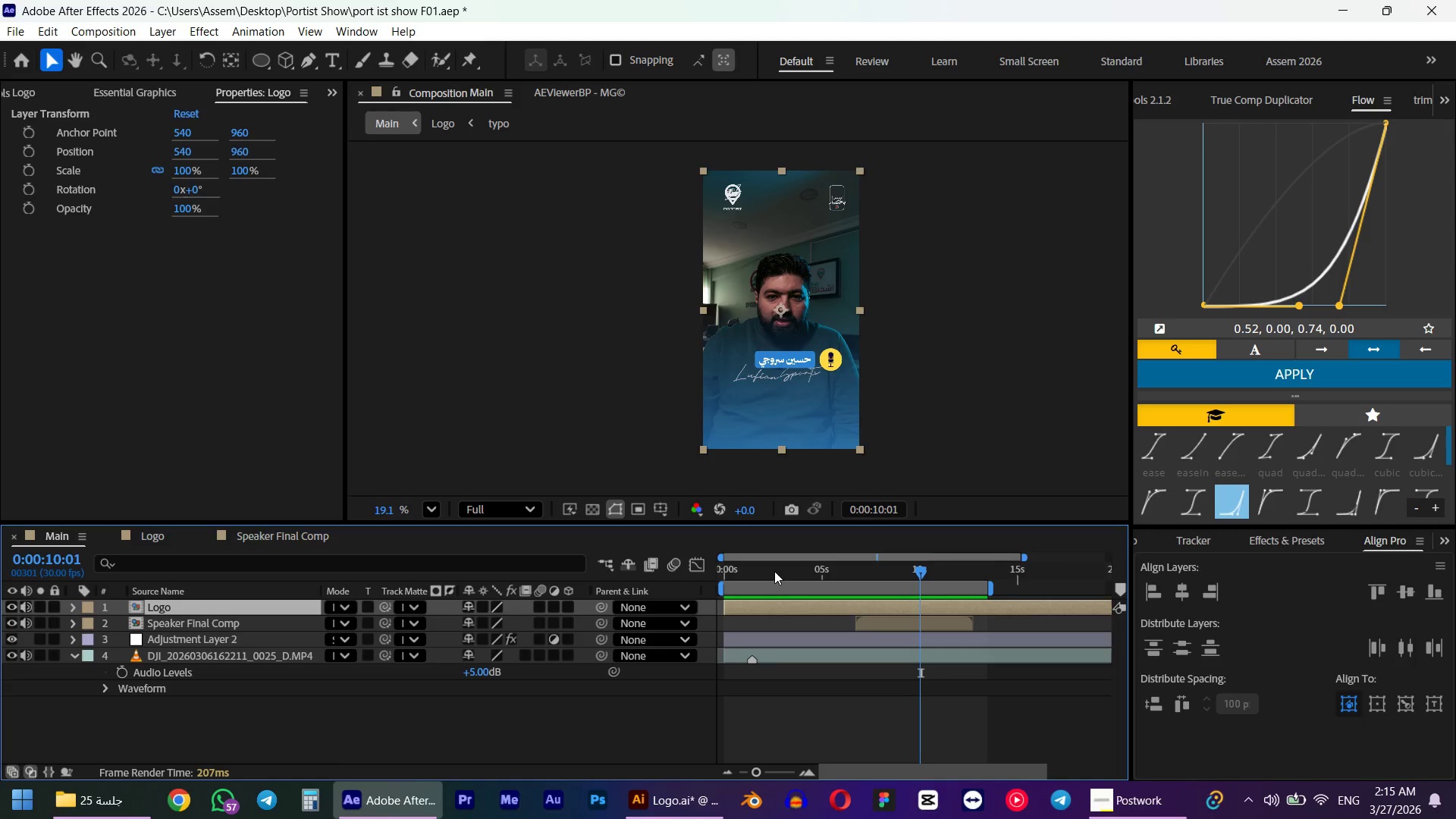 
key(Numpad0)
 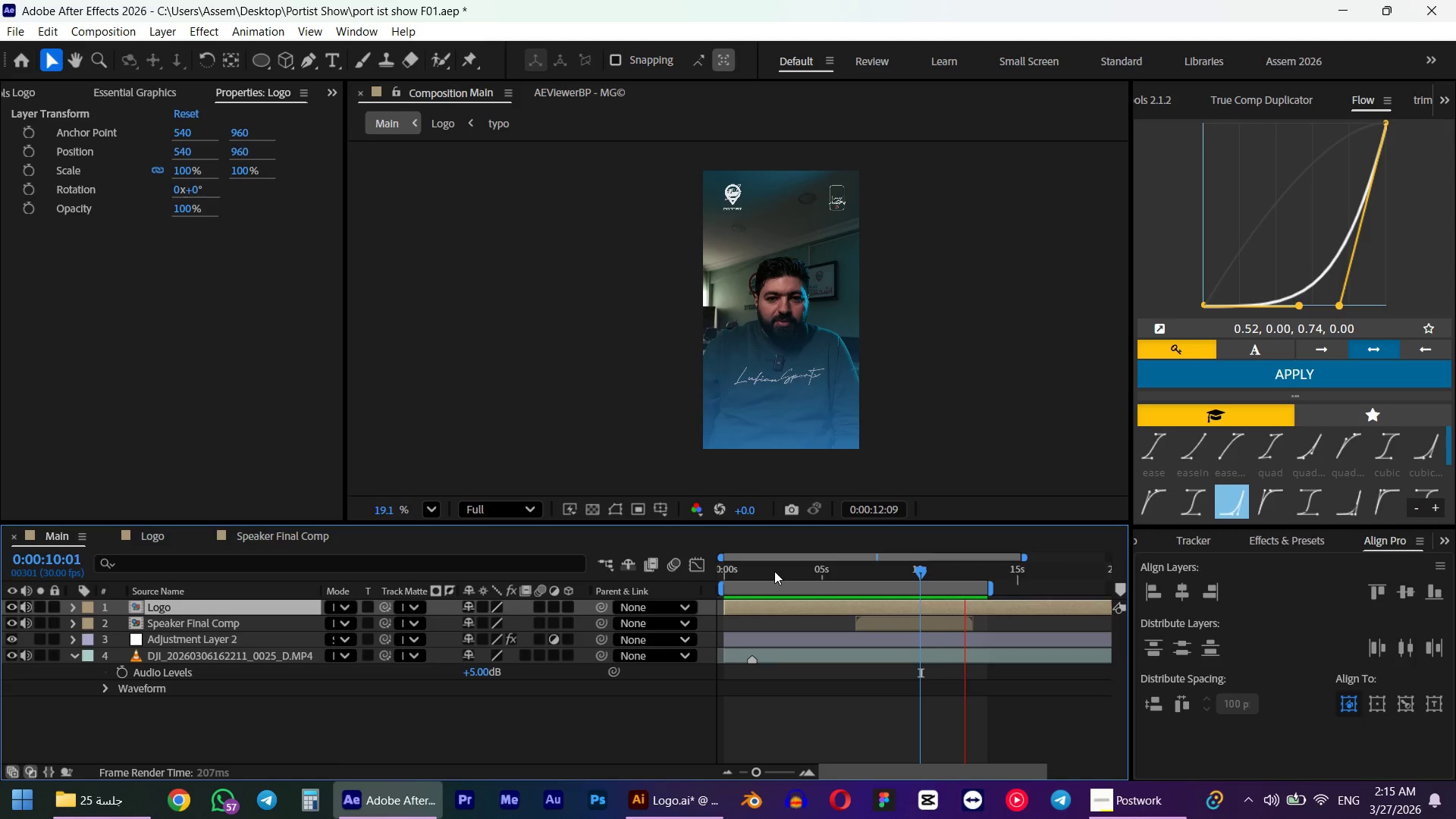 
wait(17.56)
 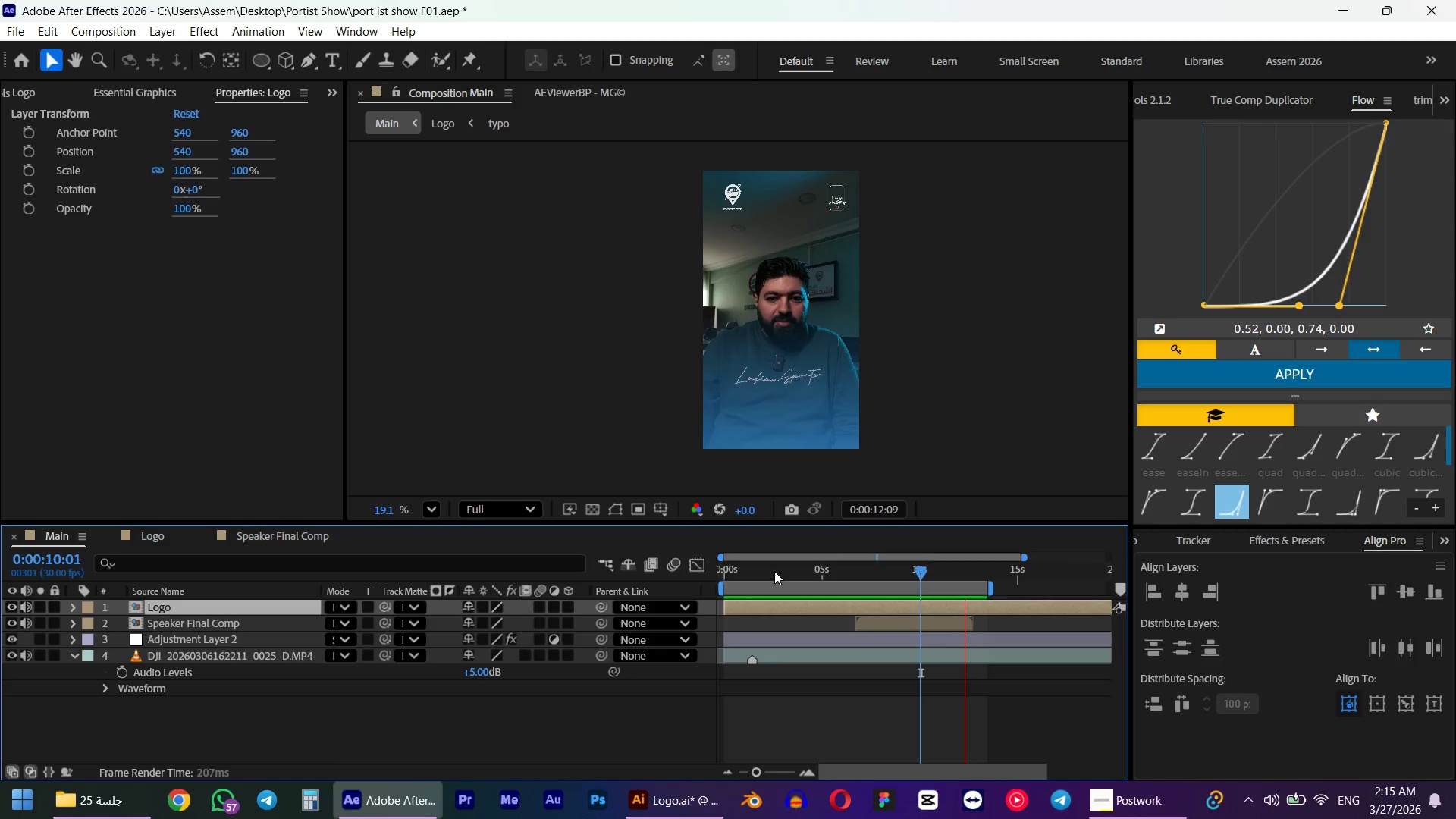 
key(Space)
 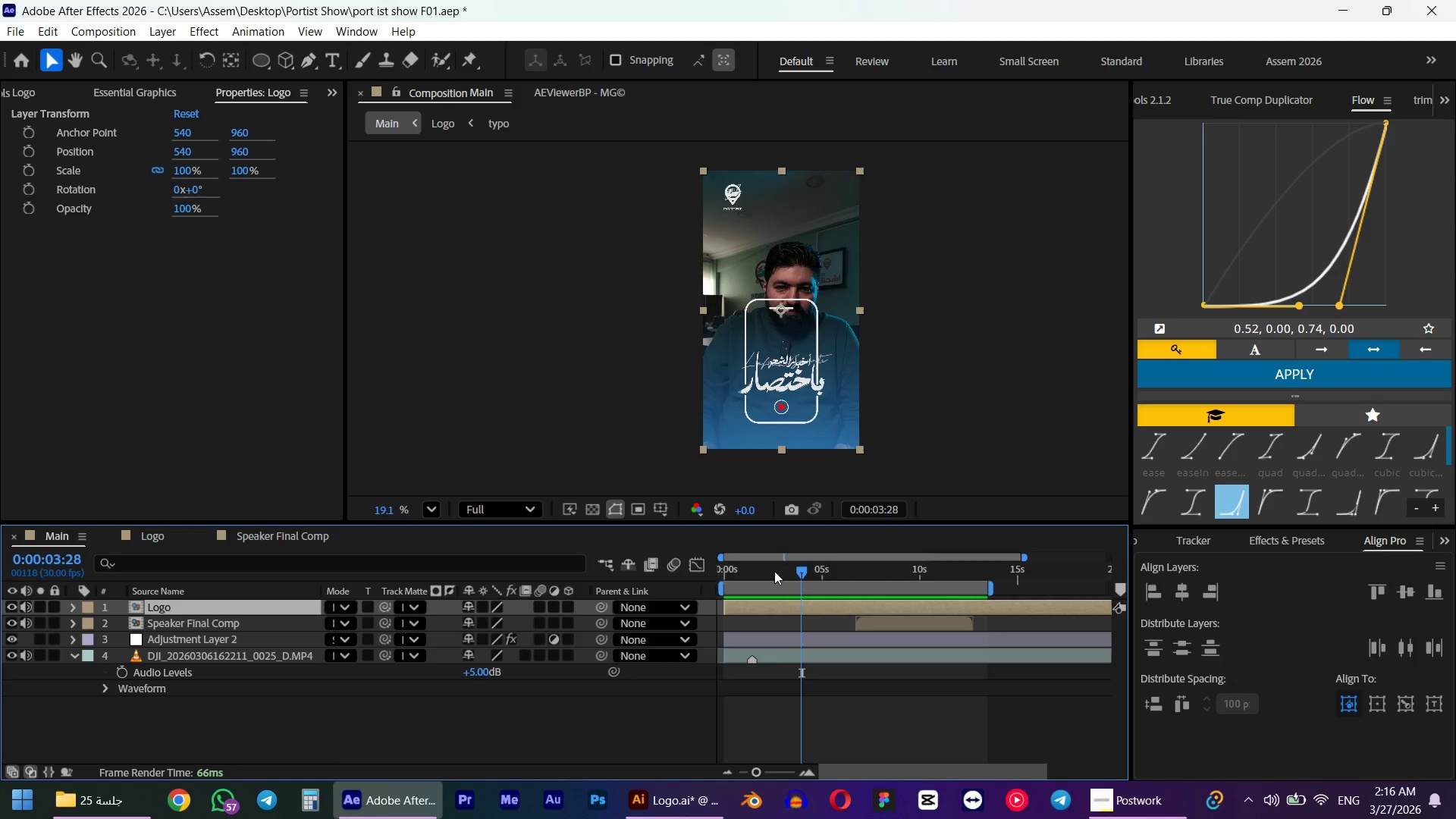 
hold_key(key=ControlLeft, duration=1.5)
 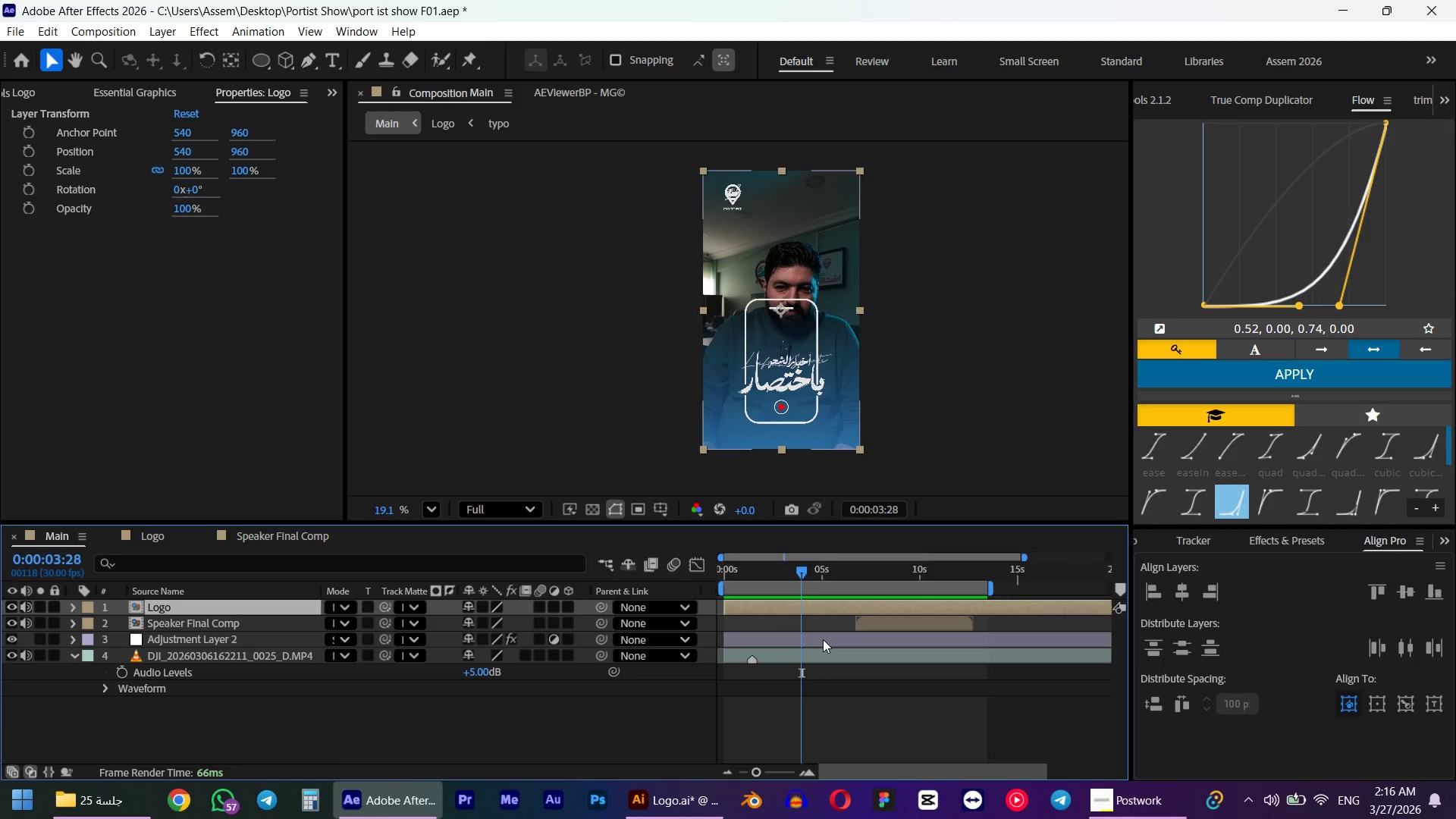 
key(Control+S)
 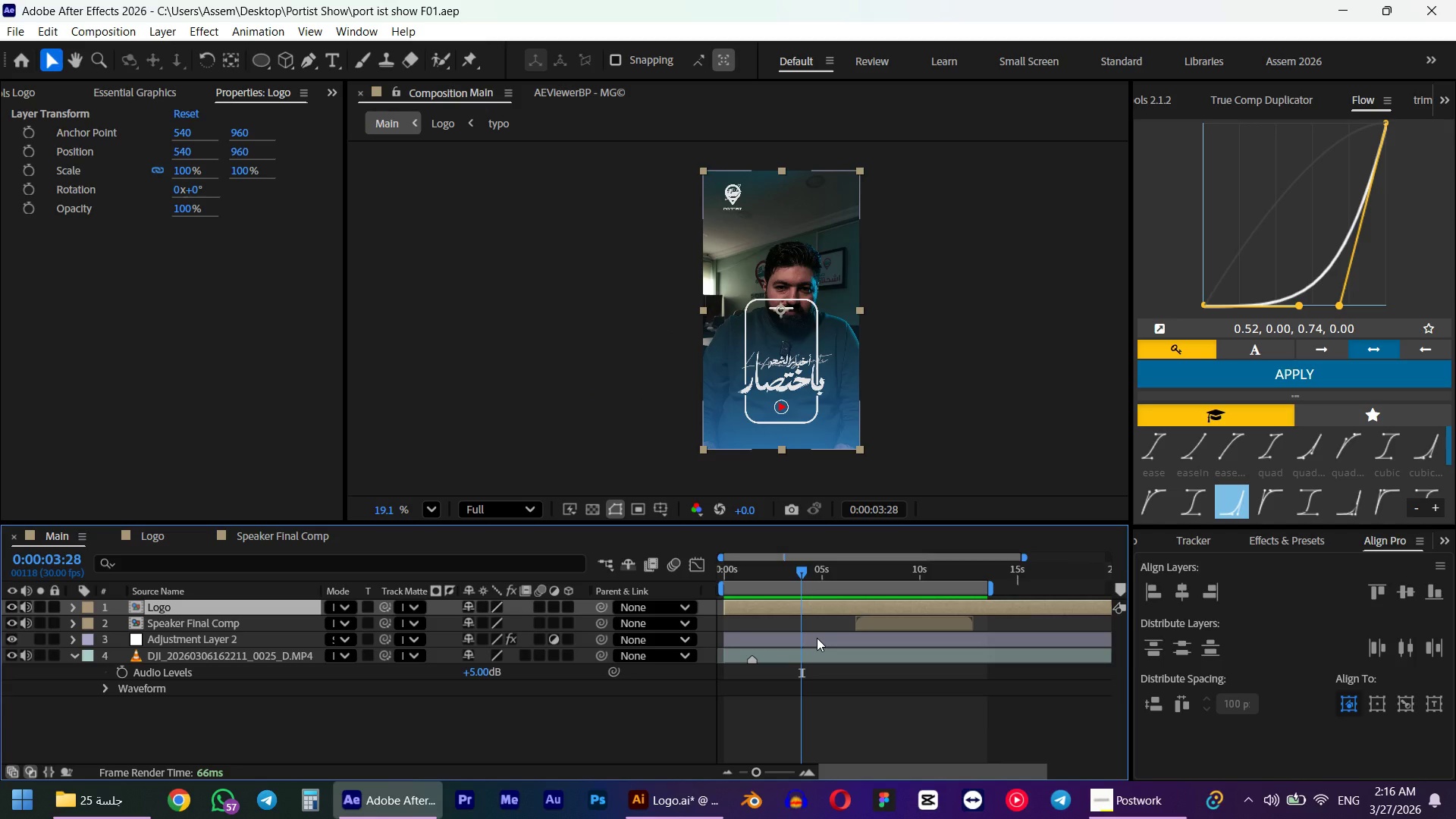 
key(Control+M)
 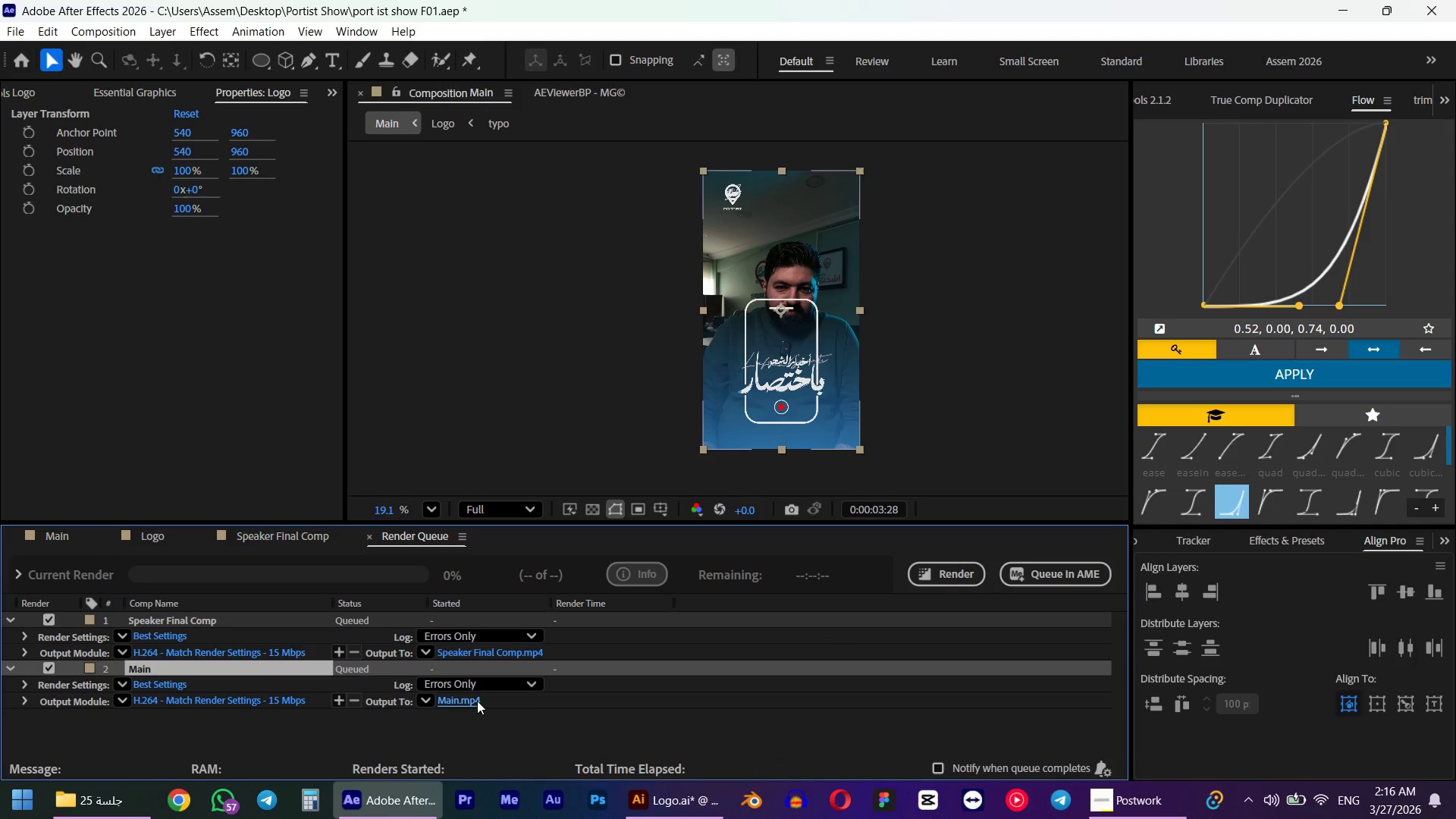 
wait(8.64)
 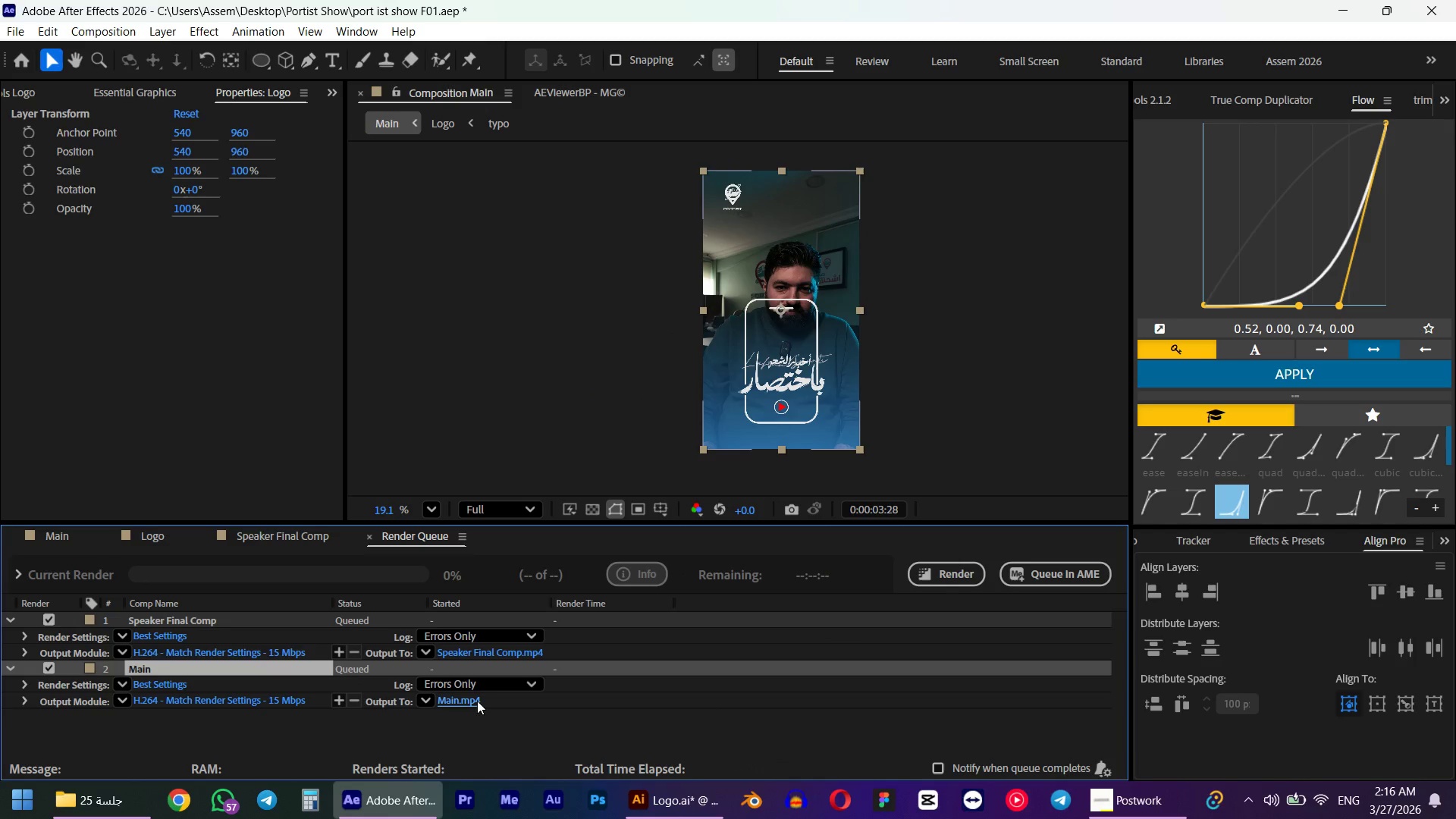 
left_click([946, 580])
 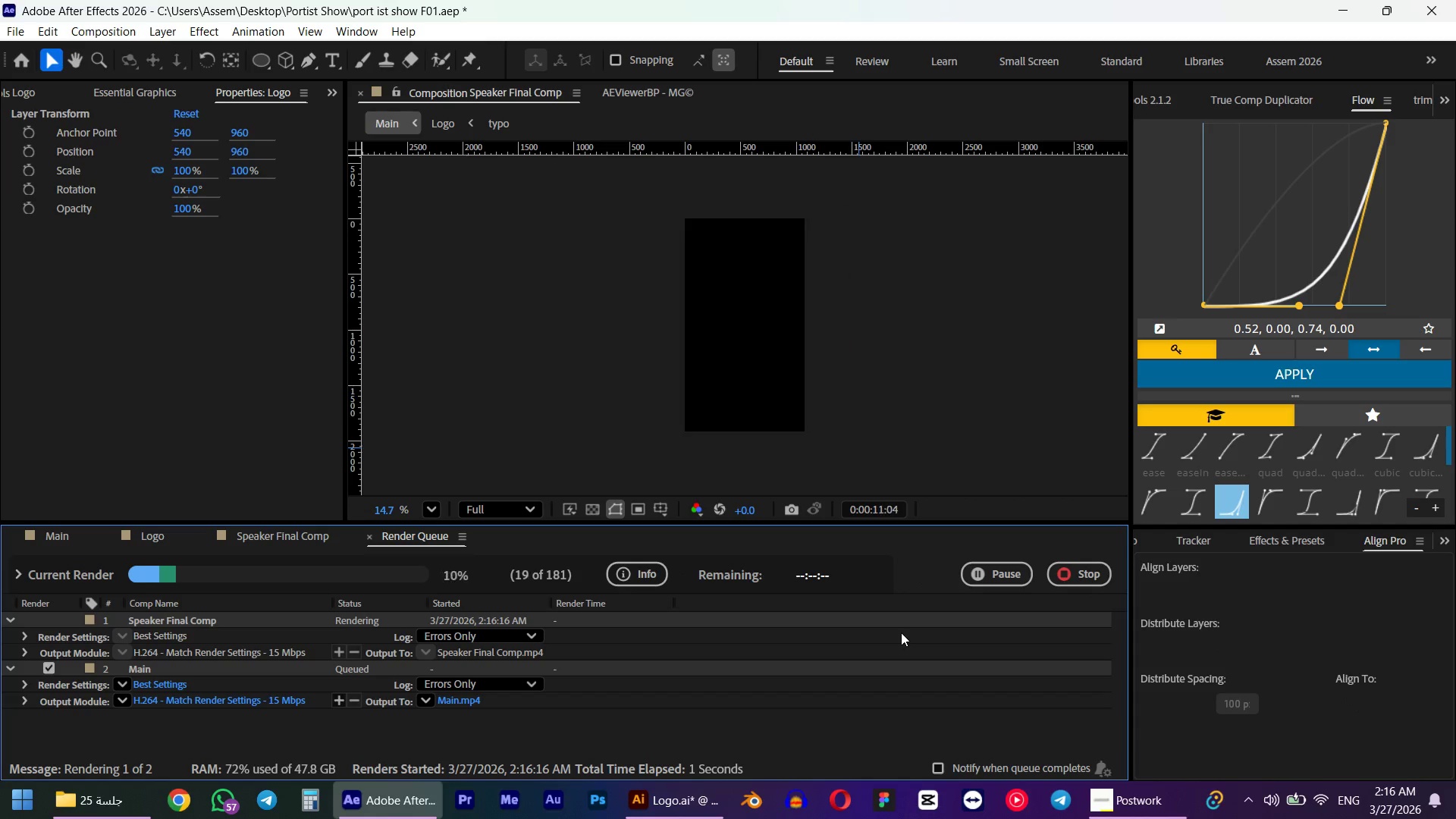 
key(CapsLock)
 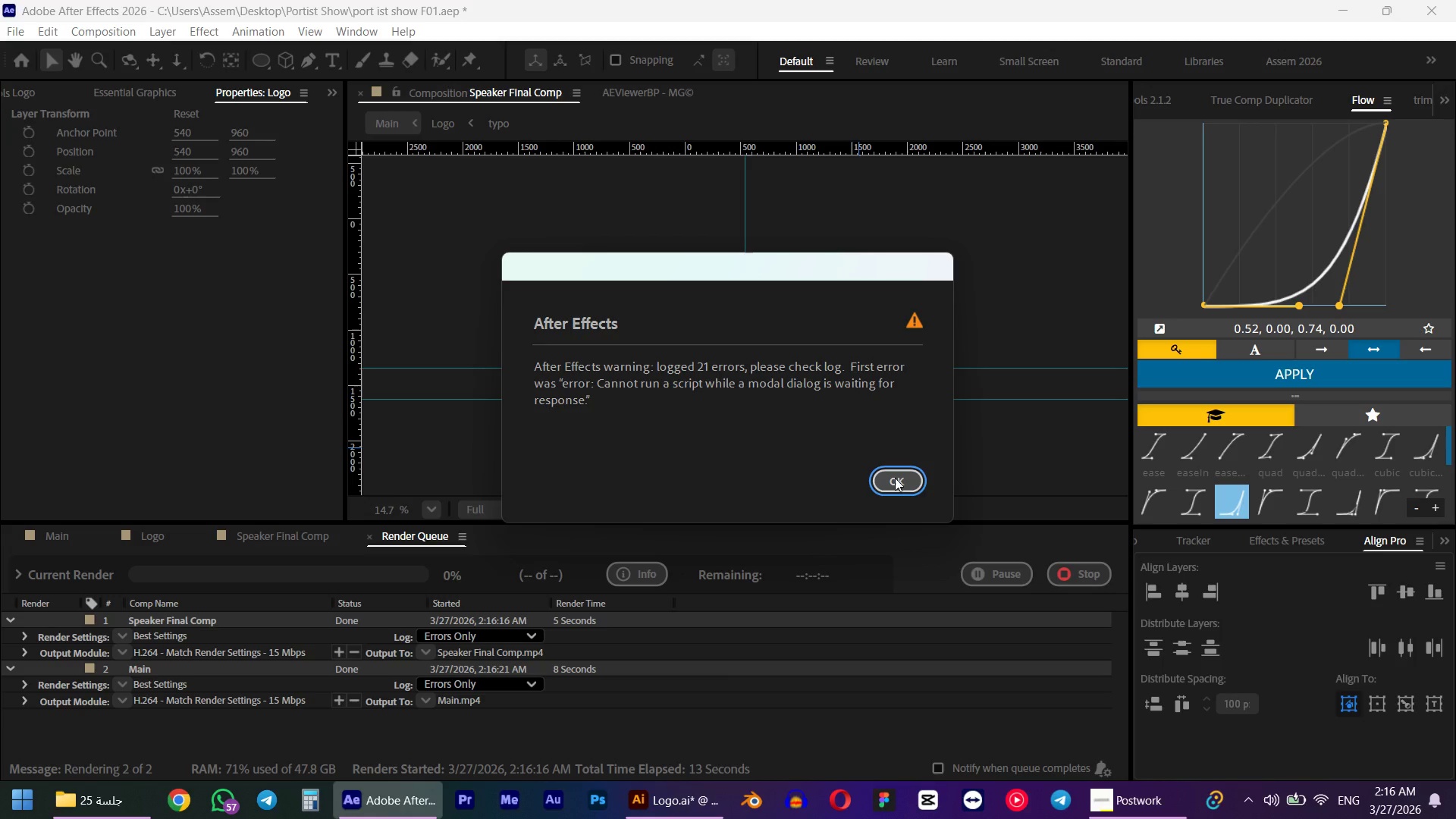 
wait(21.74)
 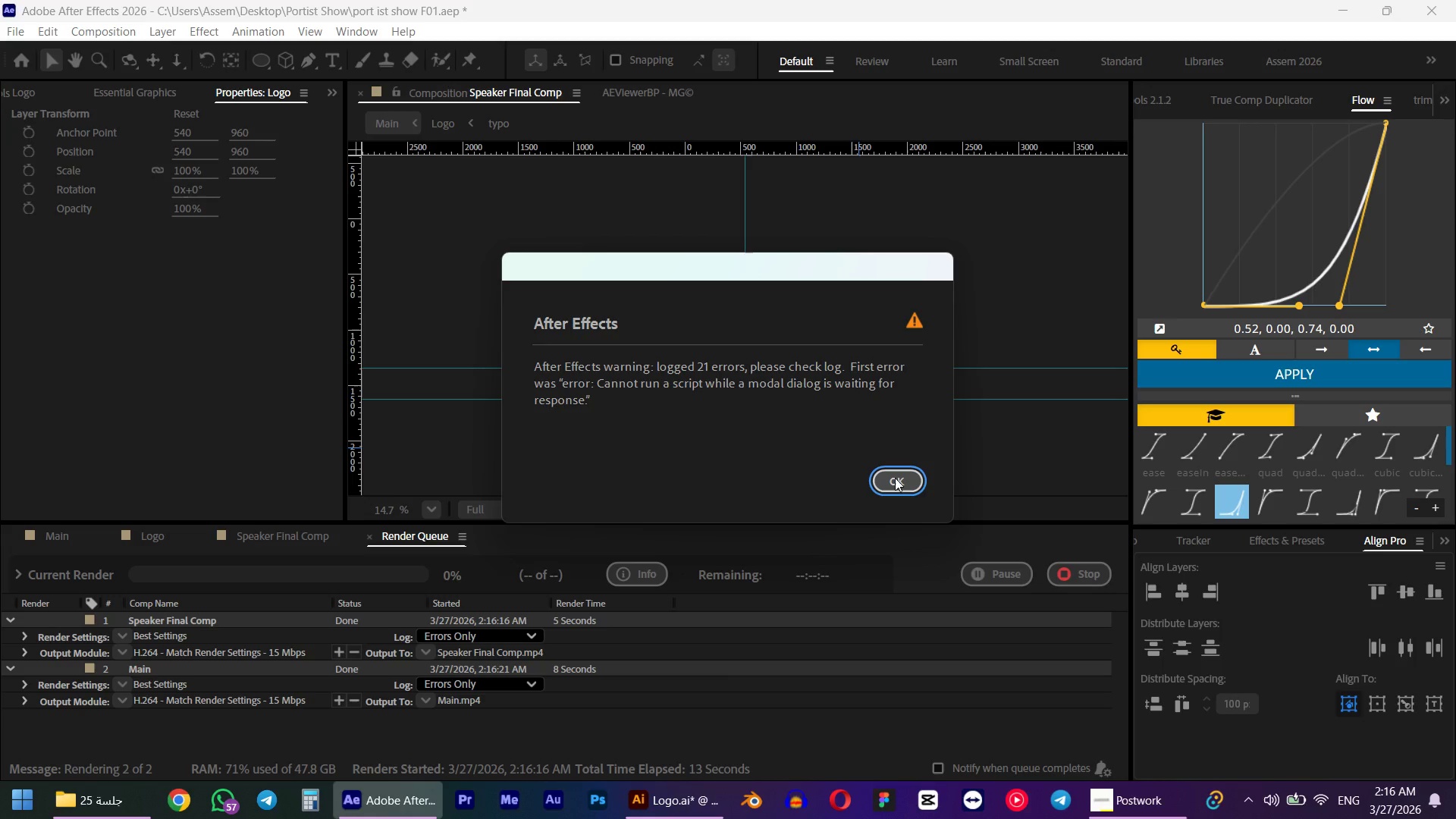 
left_click([896, 482])
 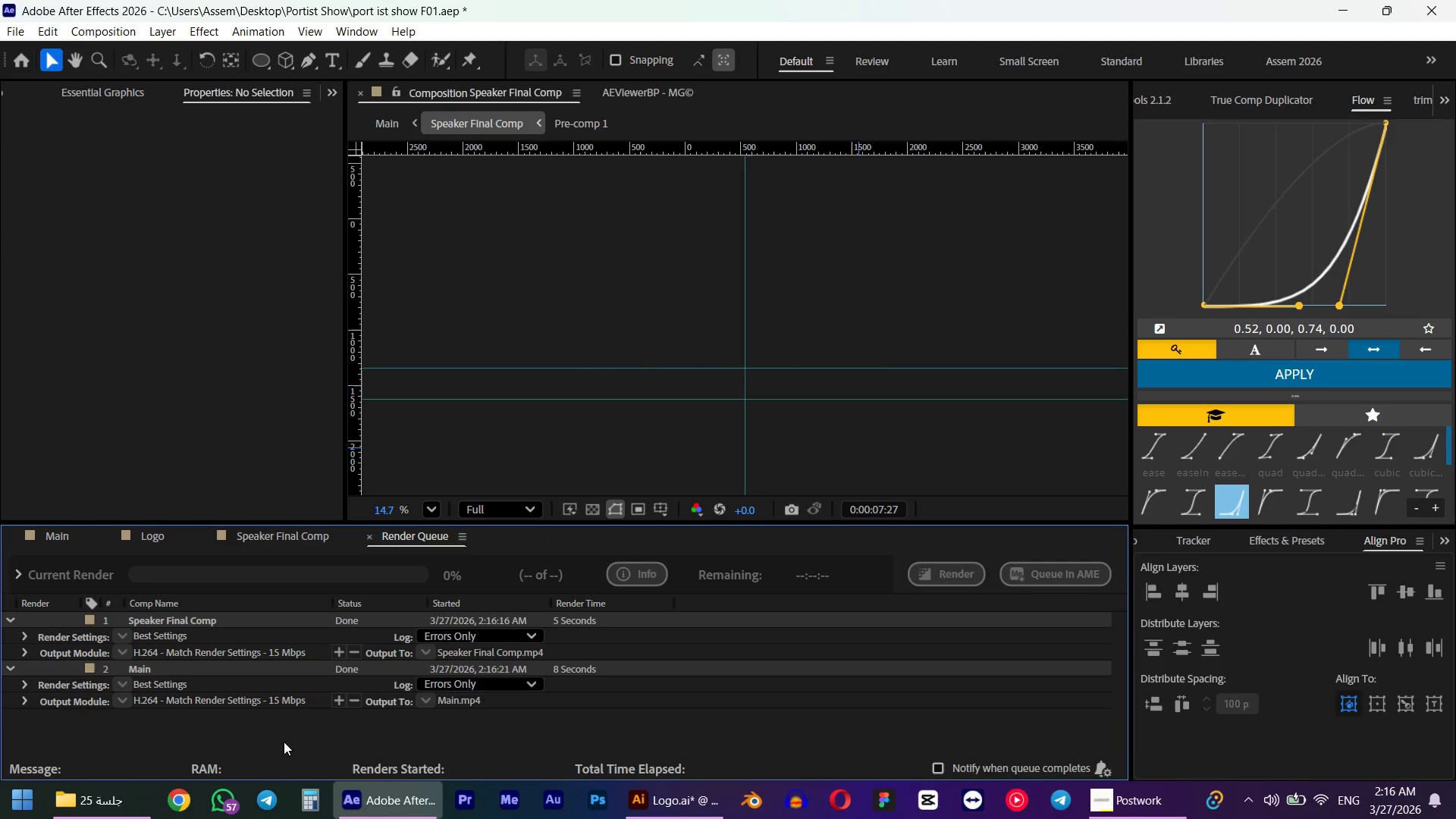 
left_click([133, 795])
 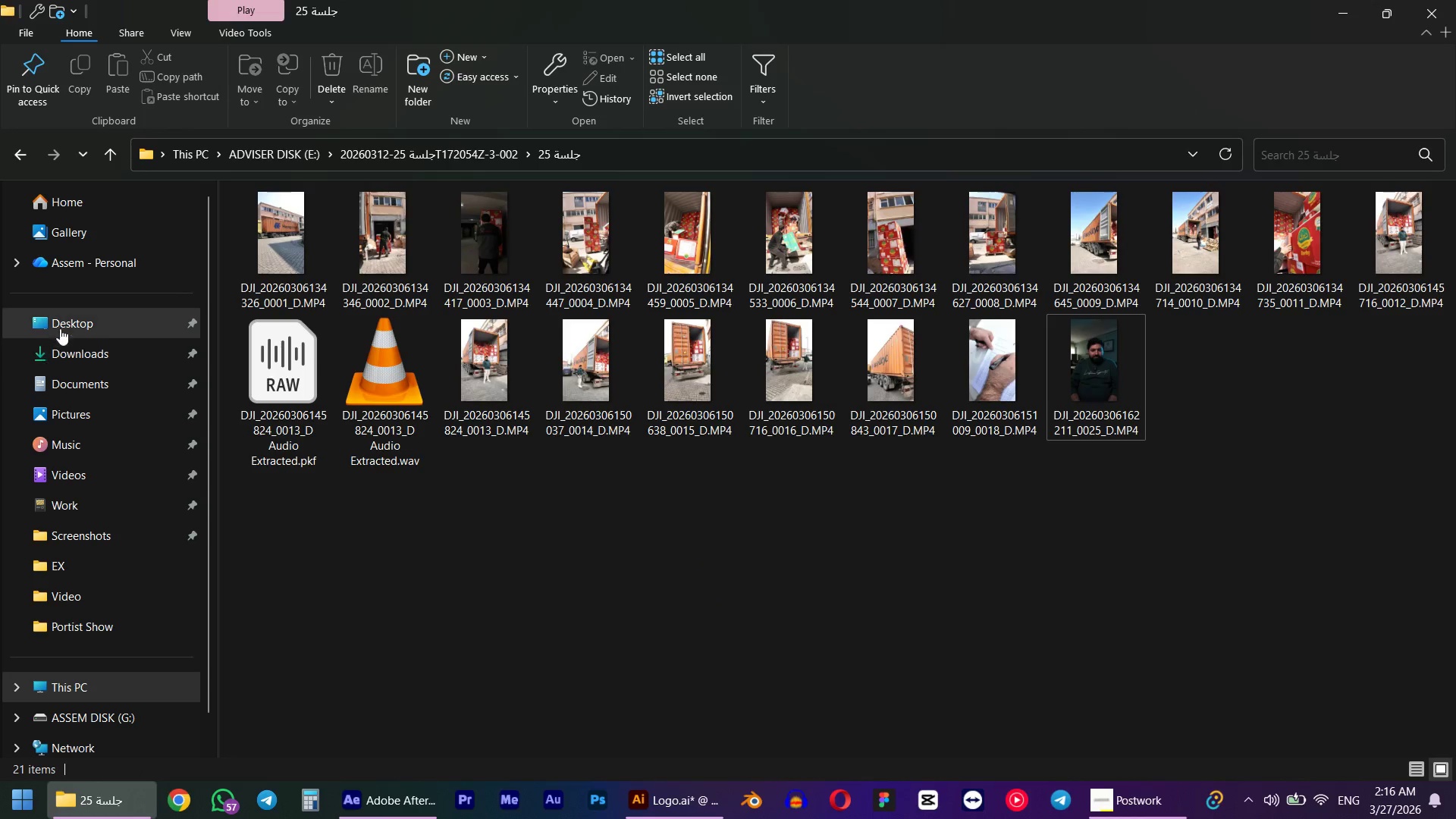 
left_click([64, 318])
 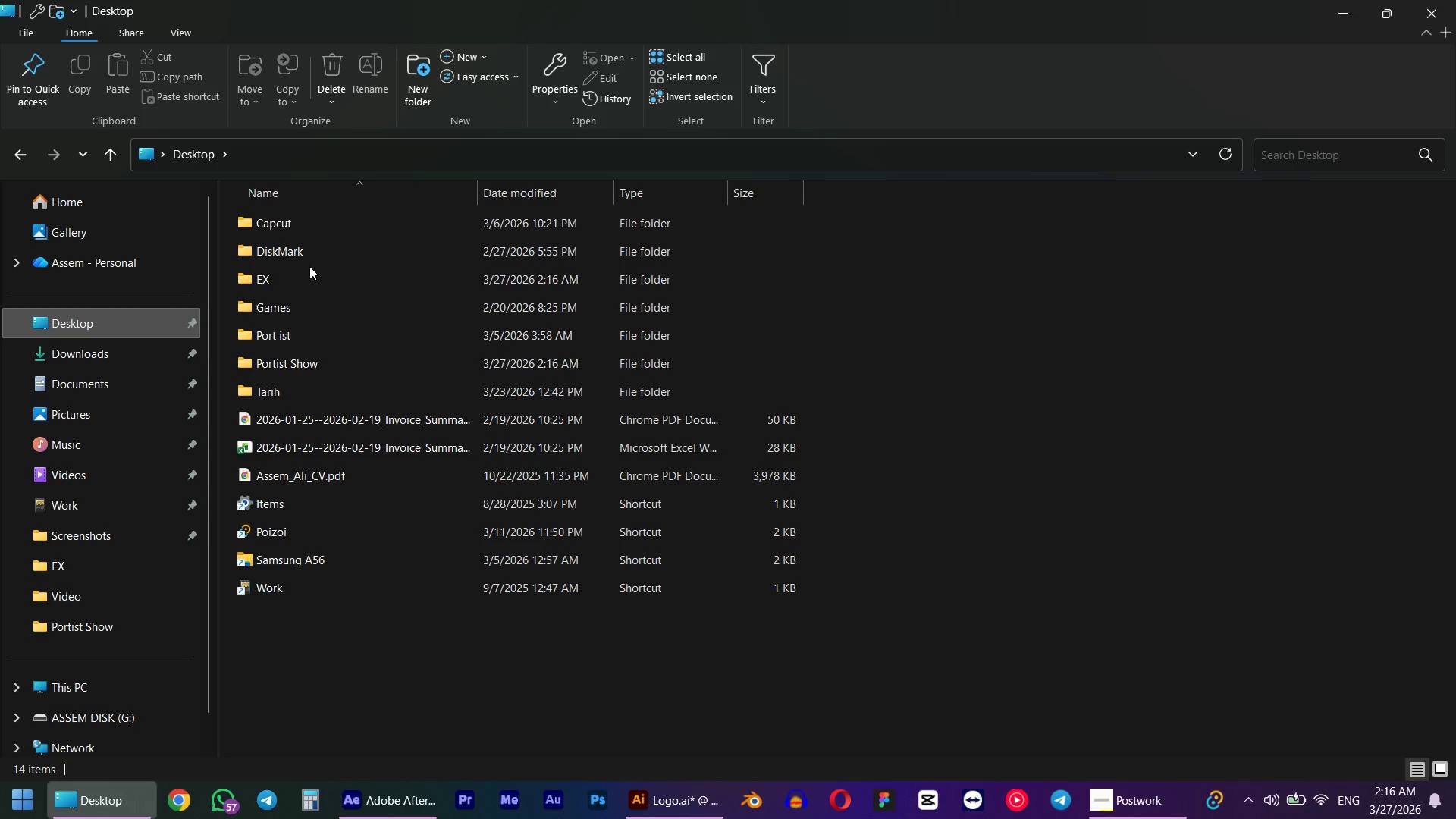 
double_click([260, 271])
 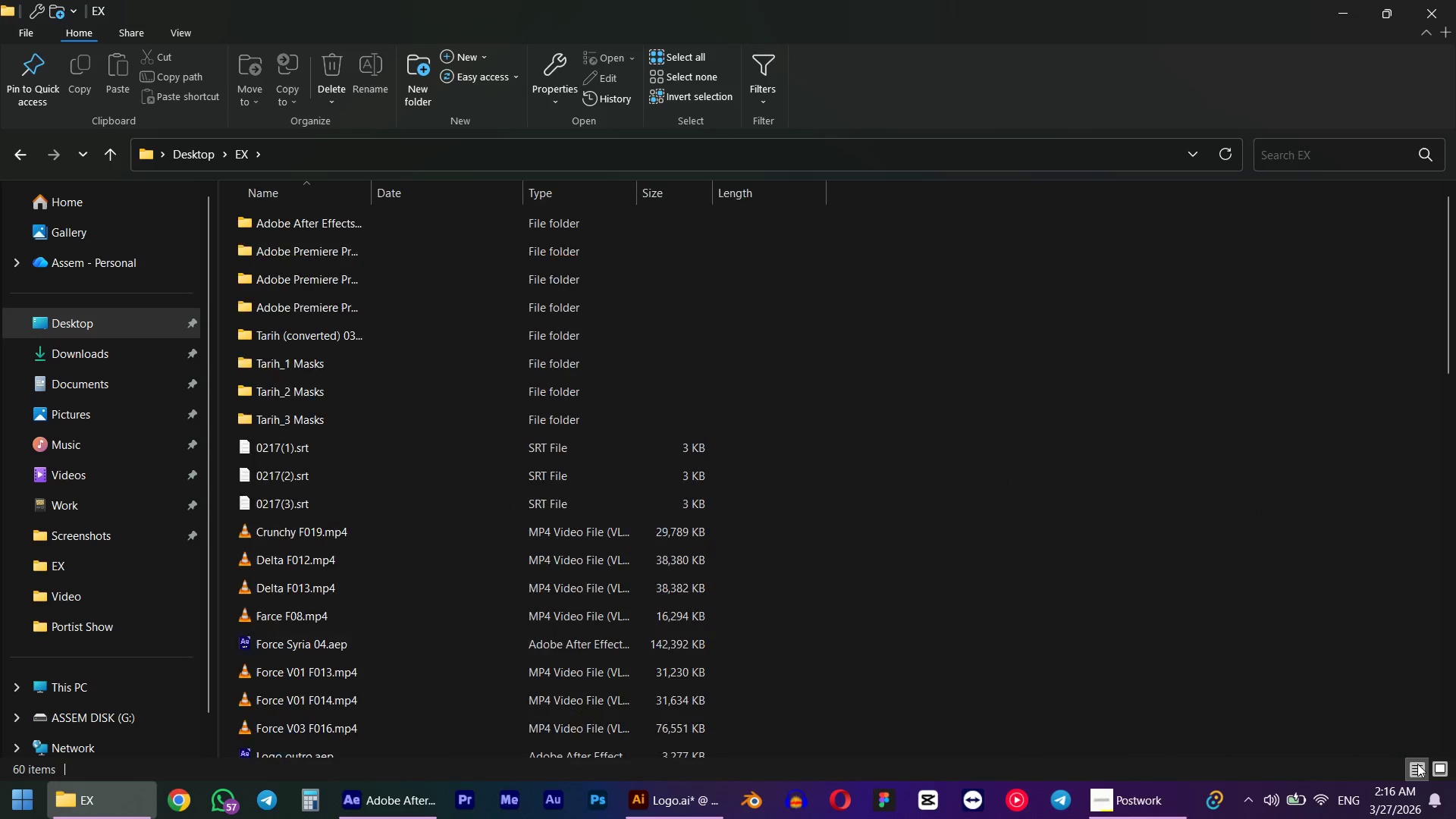 
left_click([426, 202])
 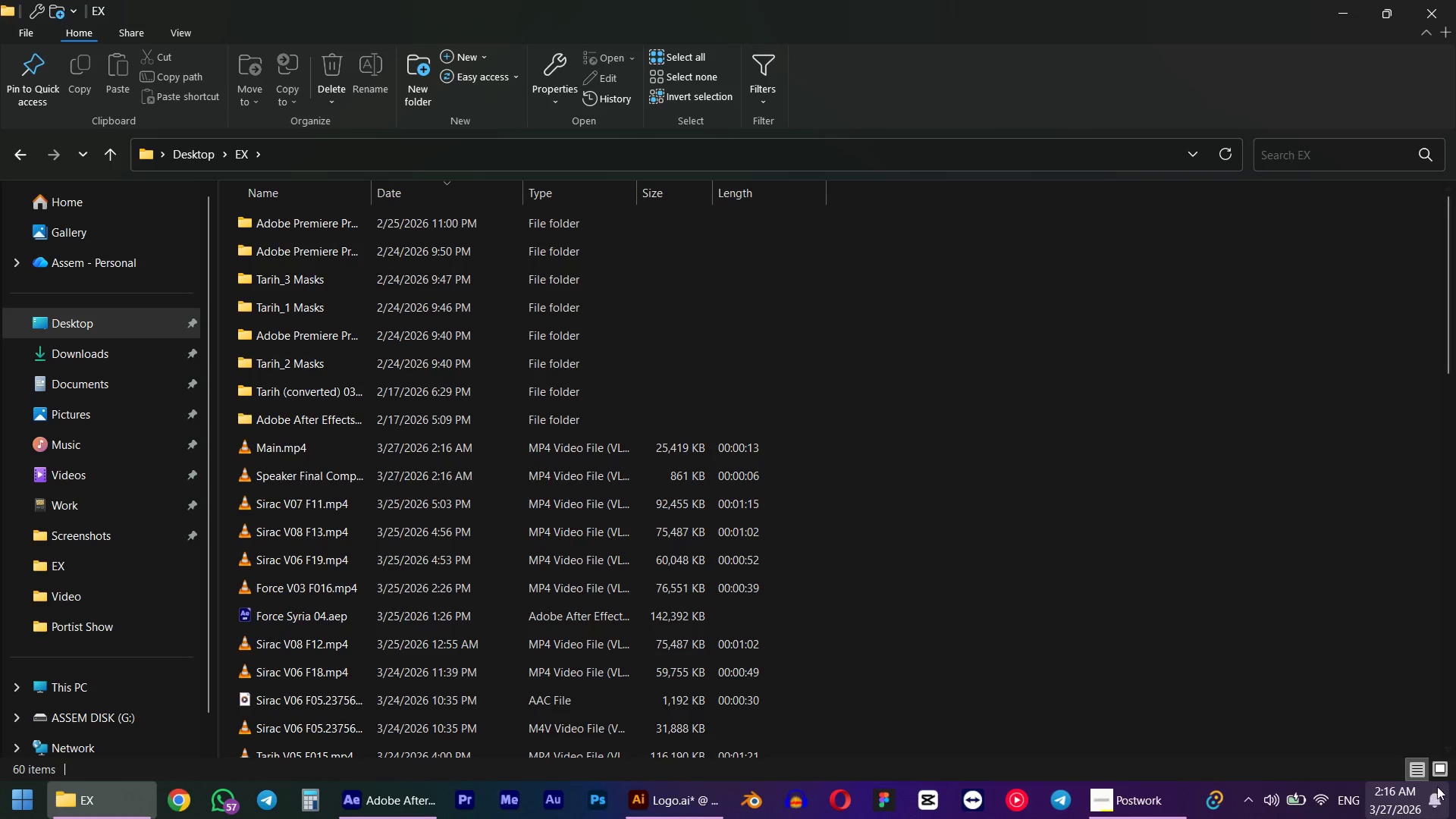 
left_click([1439, 775])
 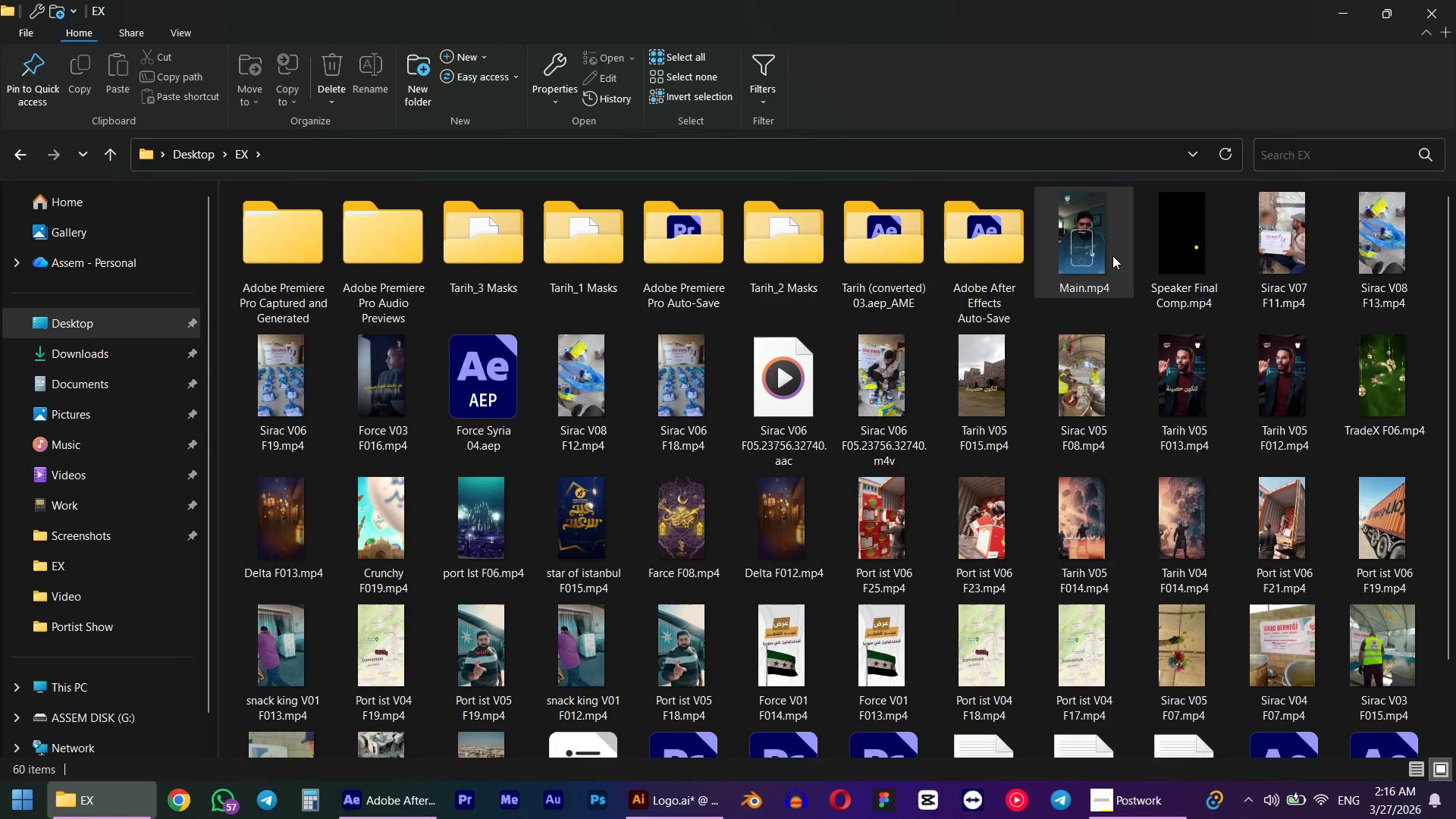 
double_click([1087, 243])
 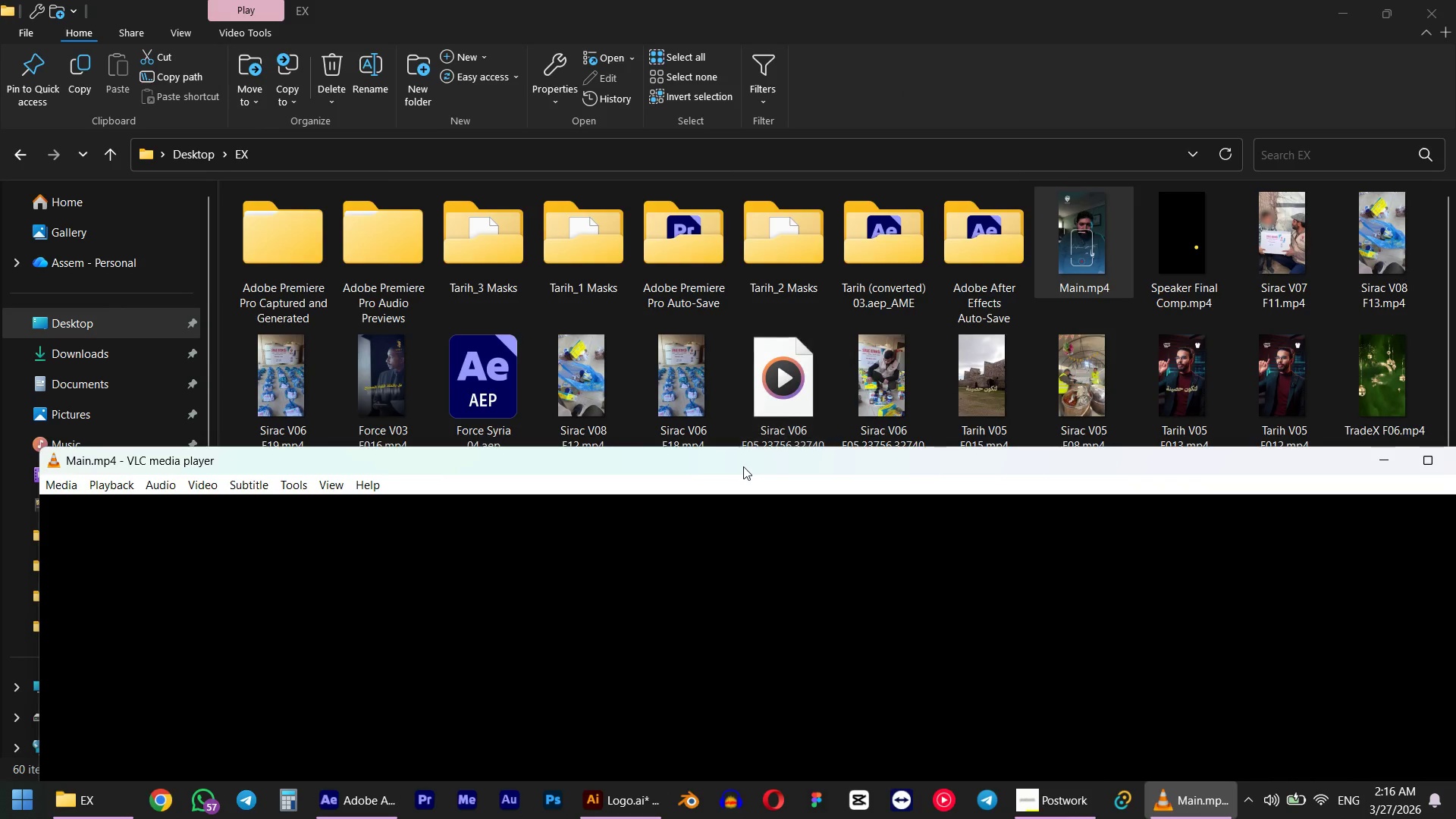 
double_click([726, 647])
 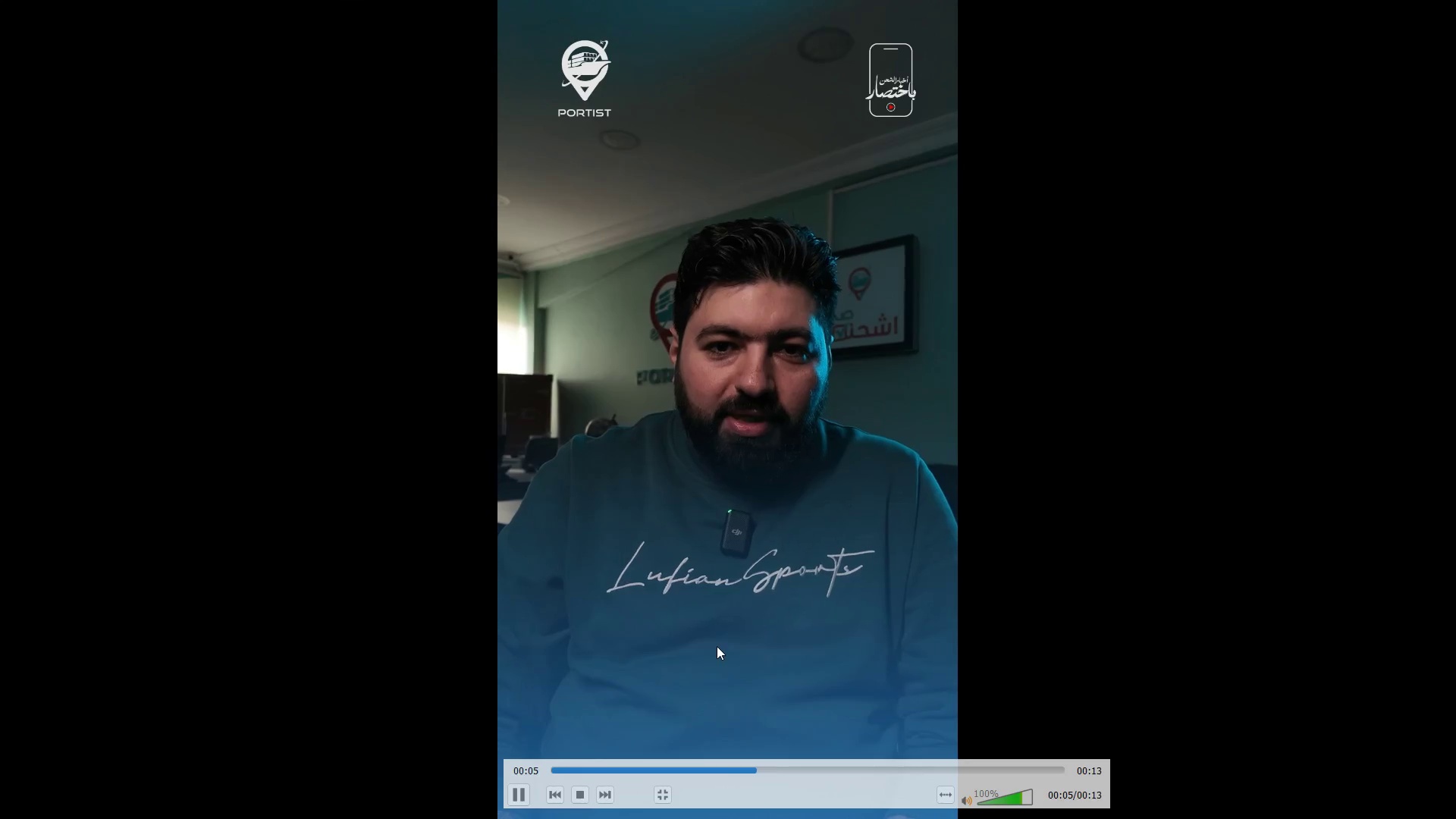 
wait(7.3)
 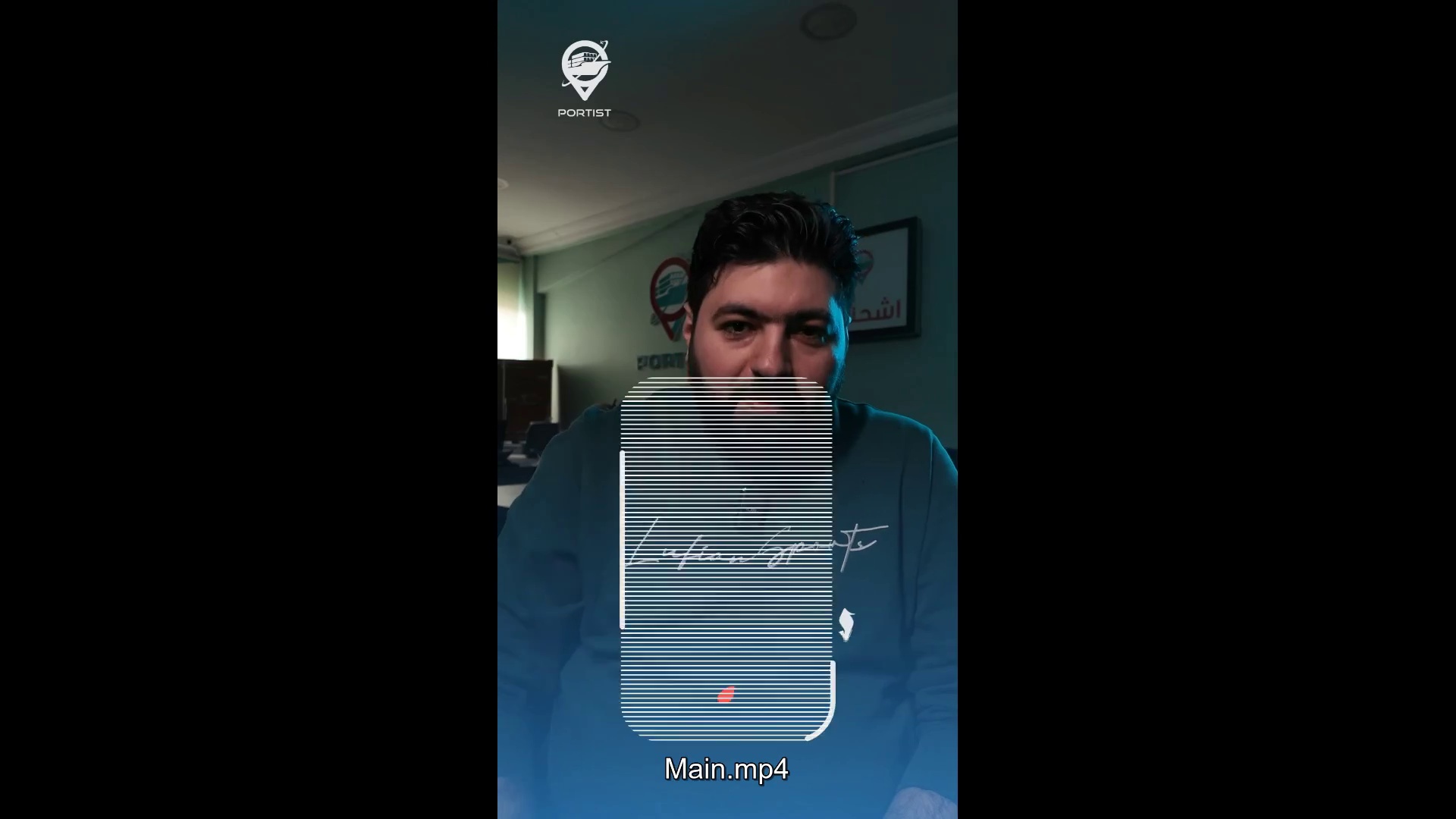 
left_click([767, 592])
 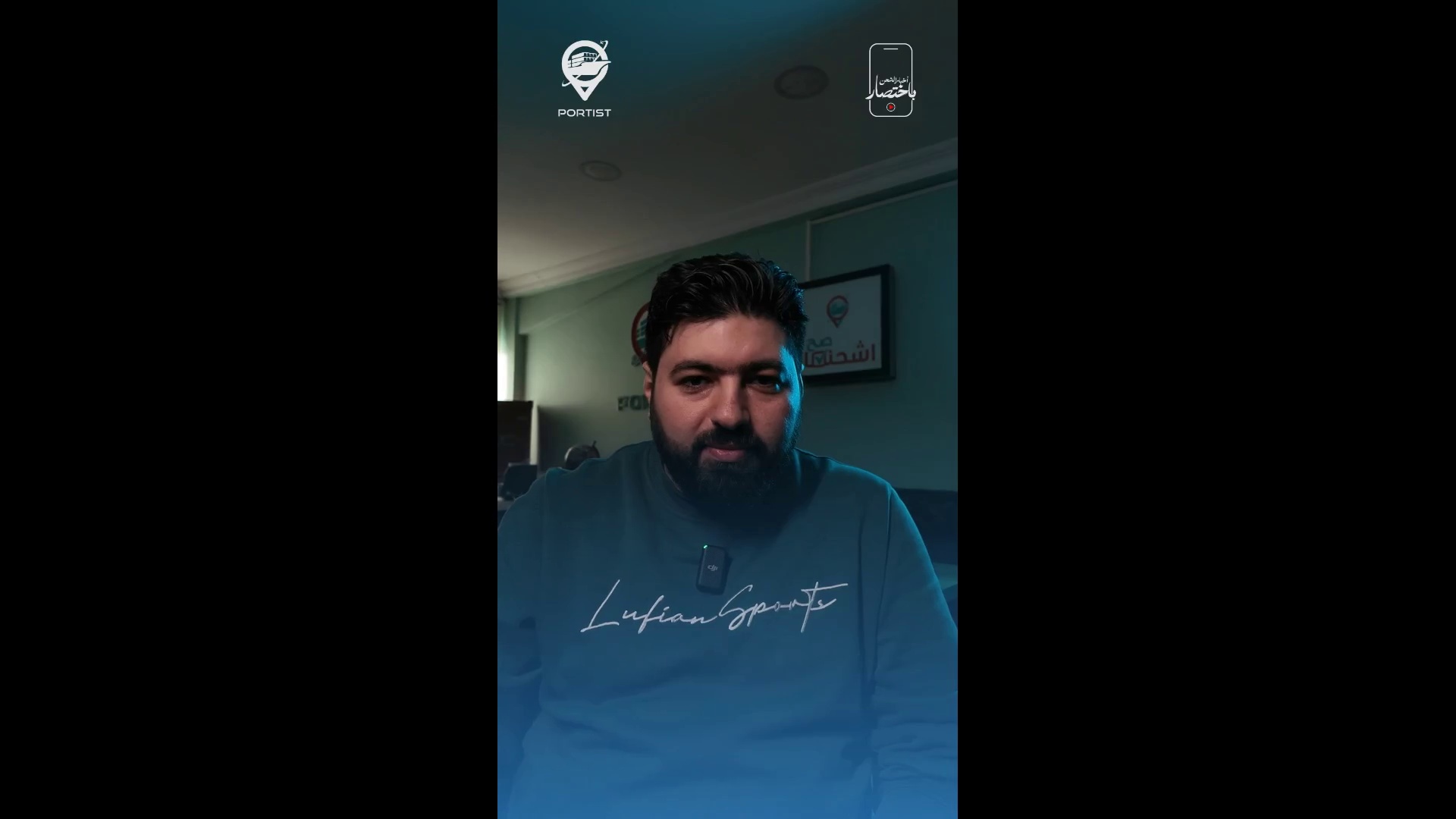 
wait(51.2)
 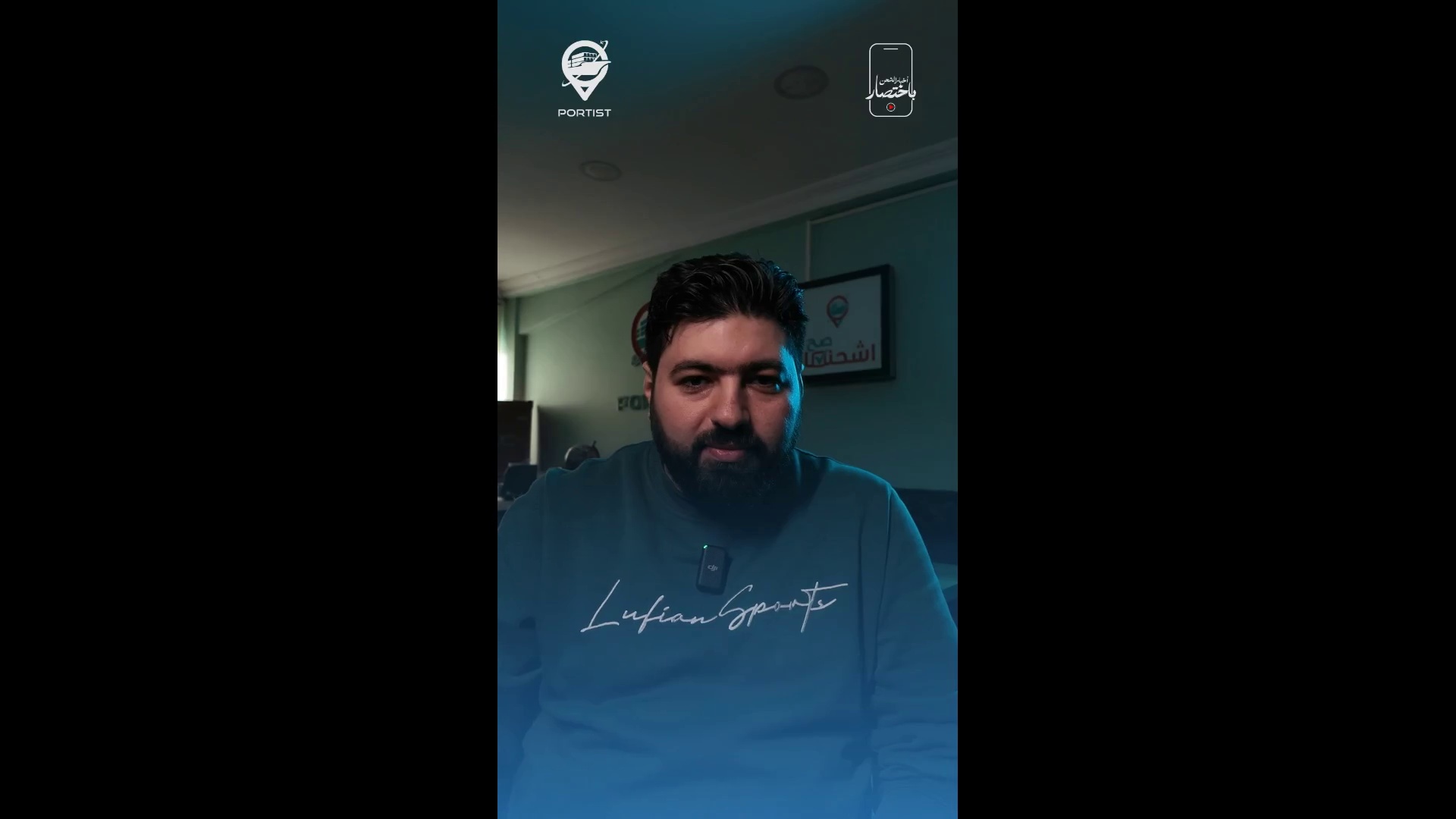 
key(Space)
 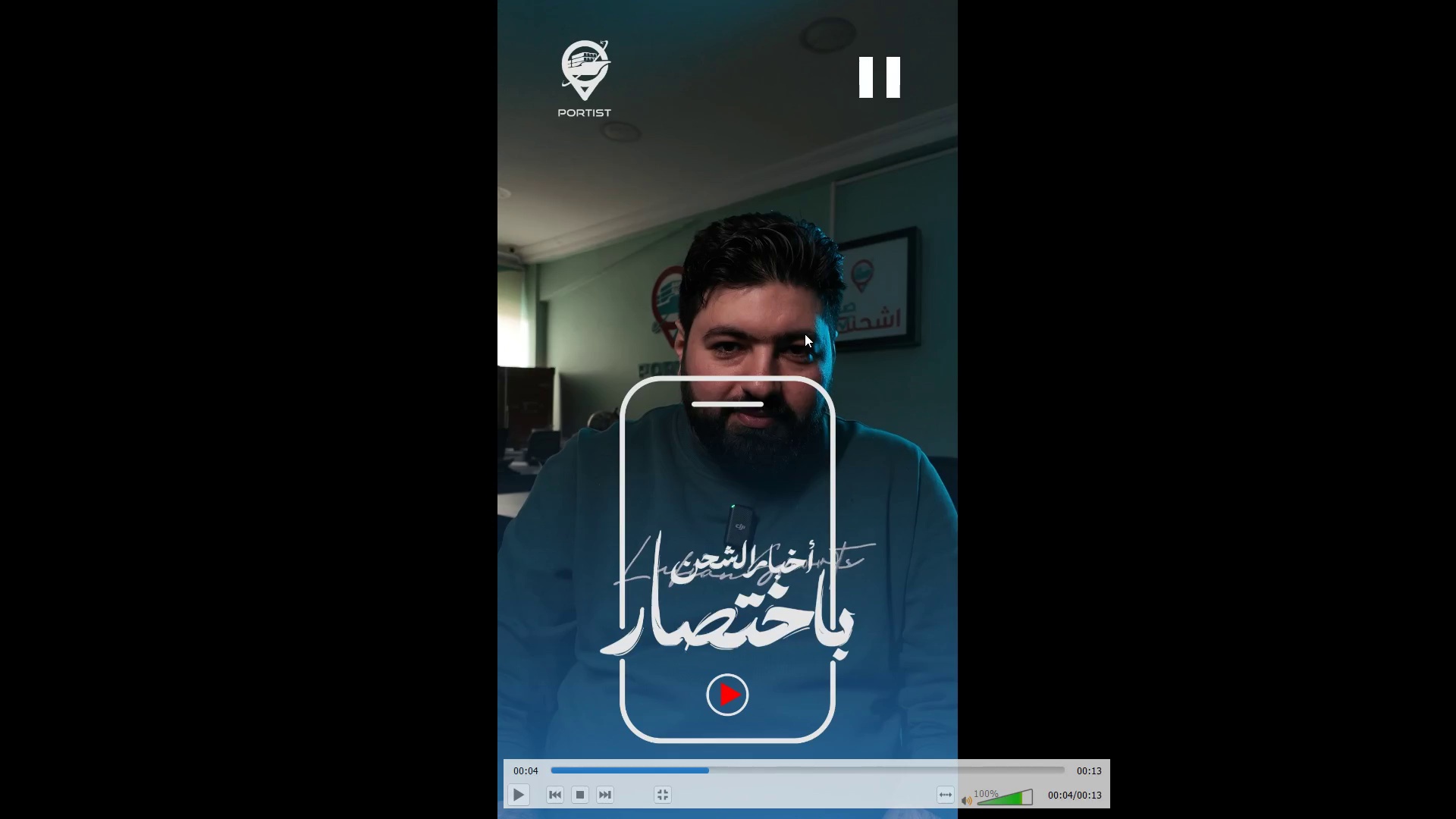 
double_click([805, 334])
 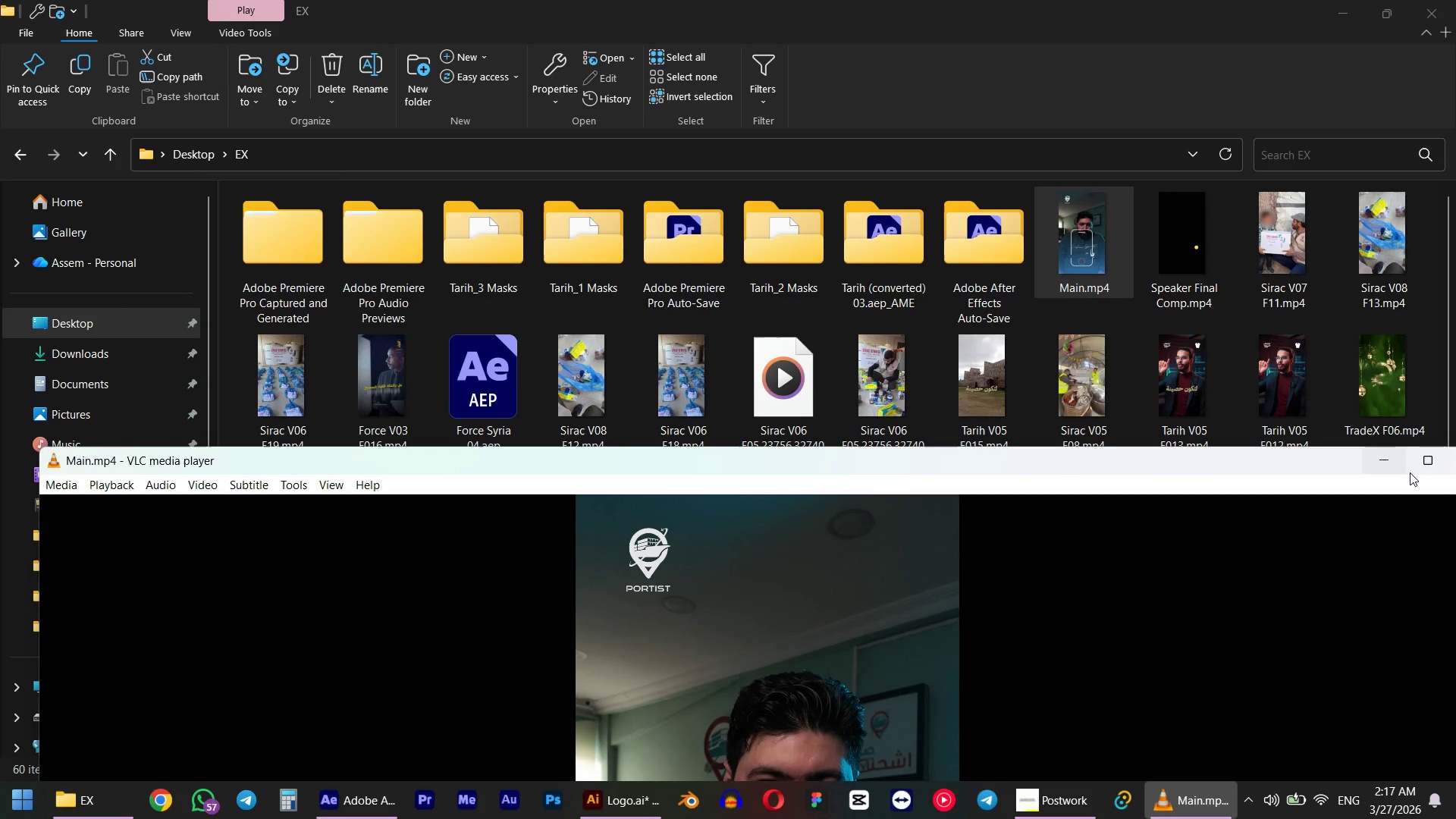 
right_click([1317, 453])
 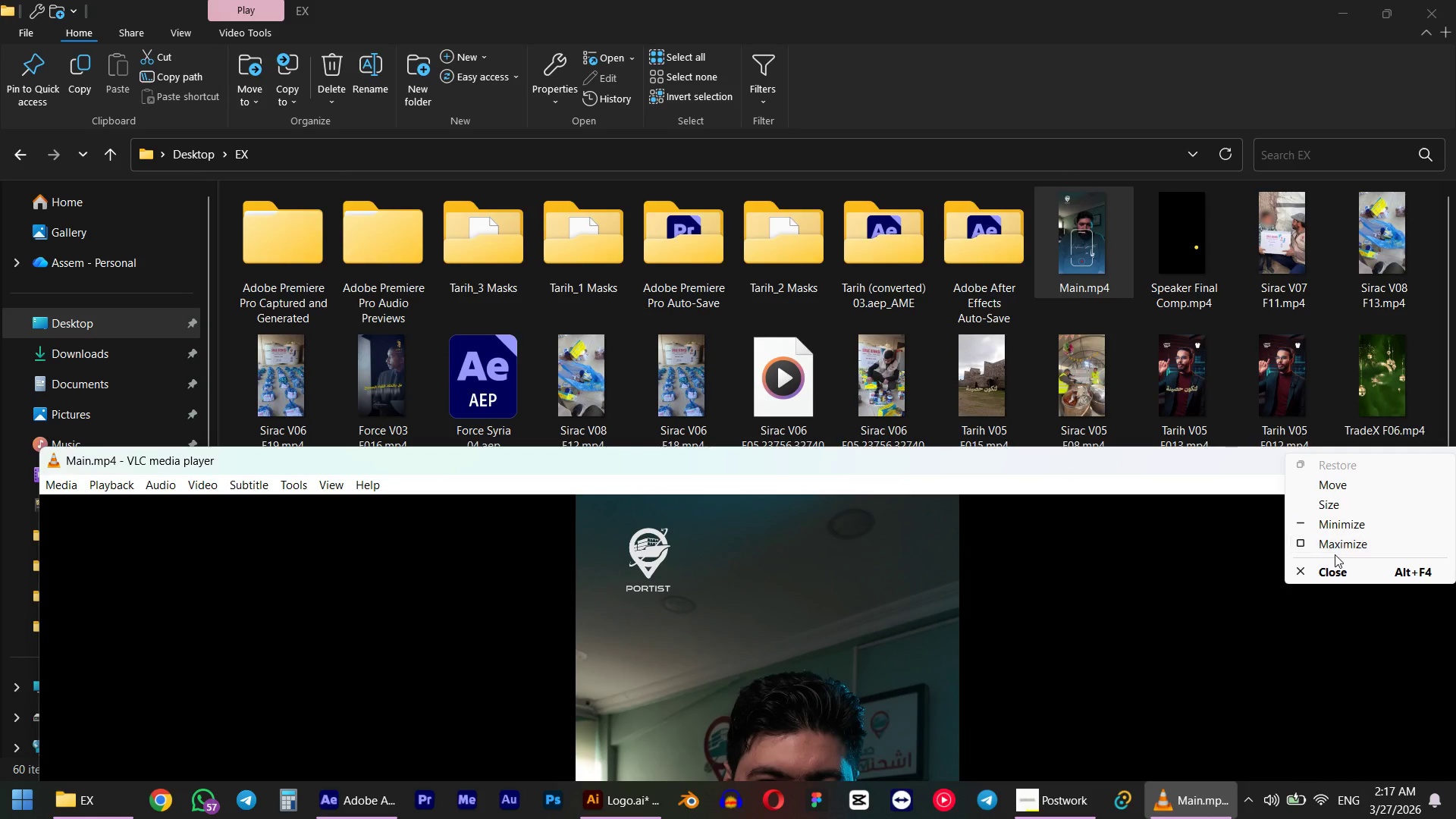 
left_click([1324, 588])
 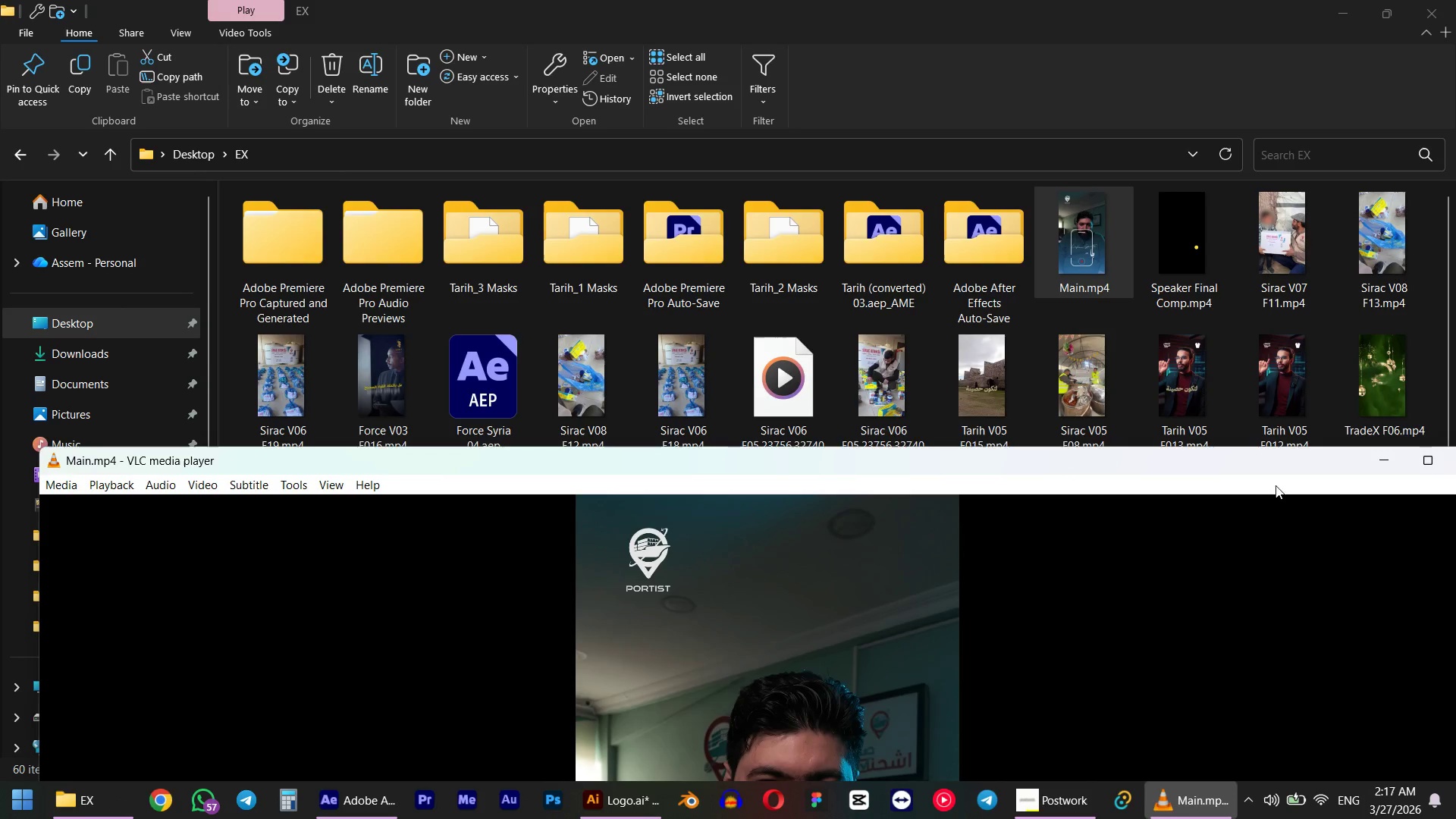 
right_click([1268, 462])
 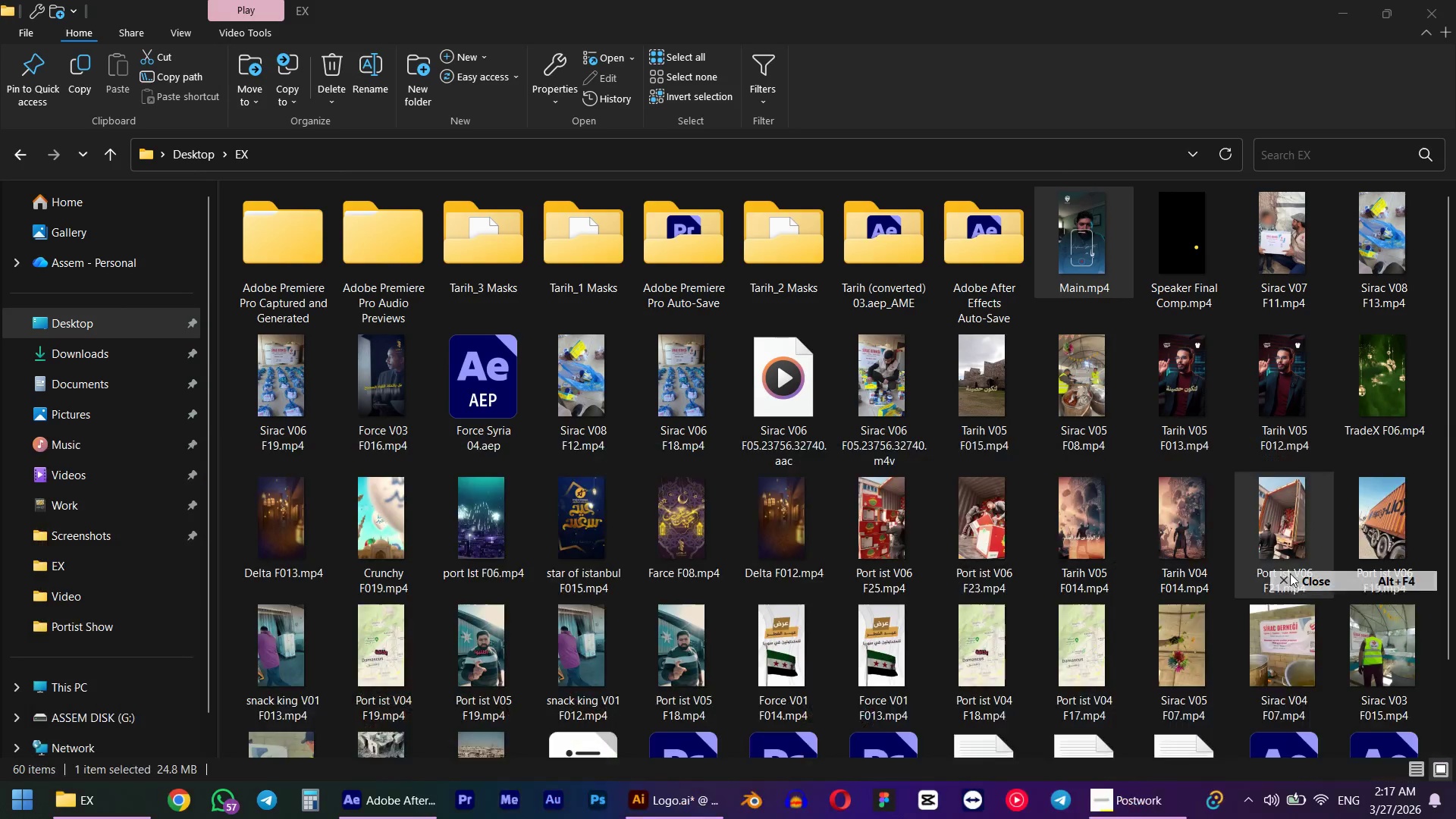 